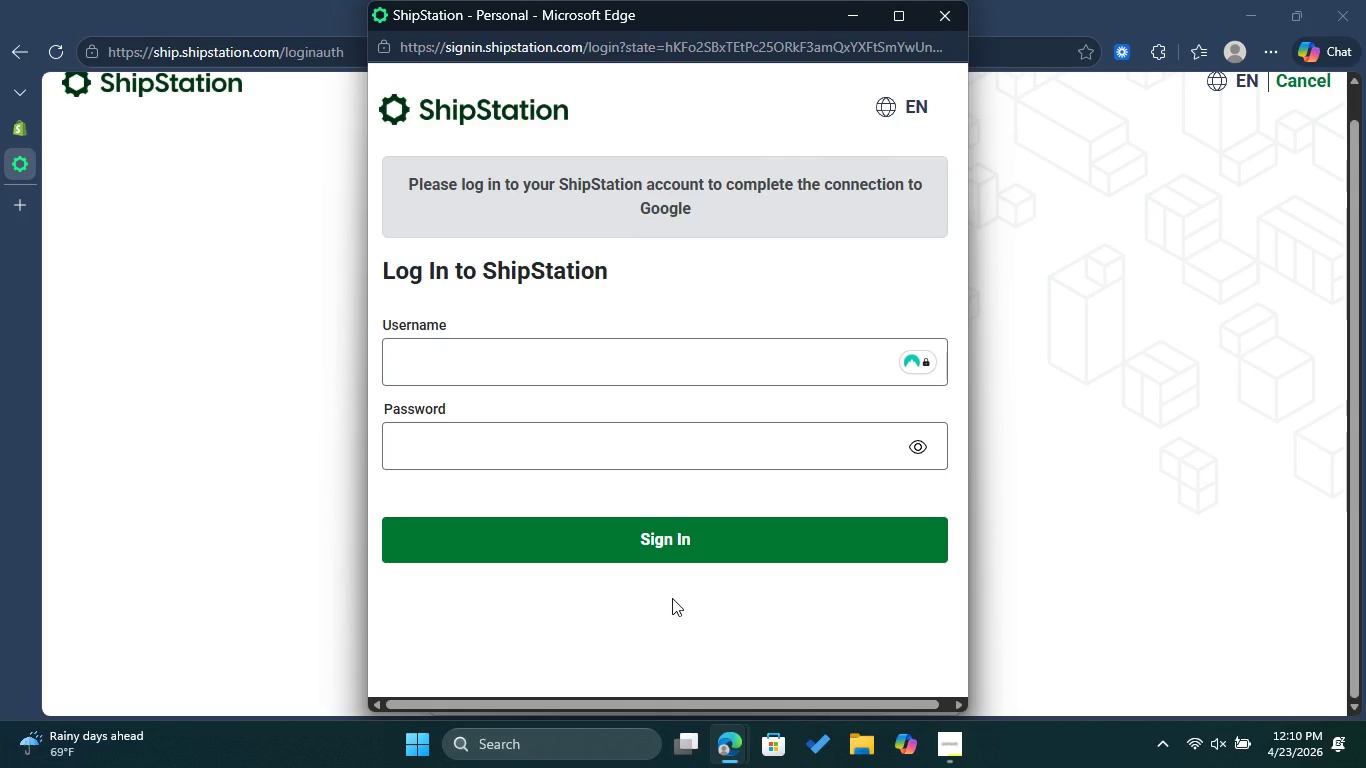 
wait(17.41)
 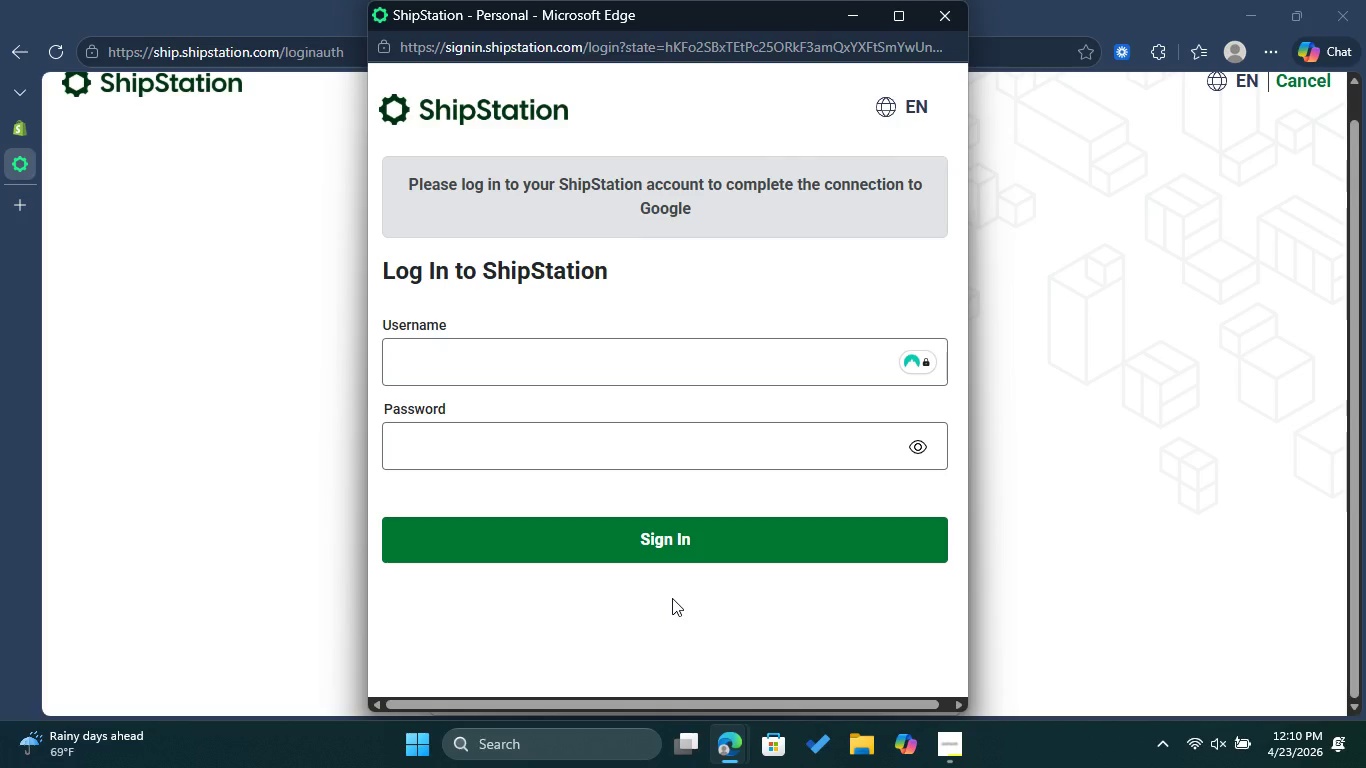 
left_click([569, 374])
 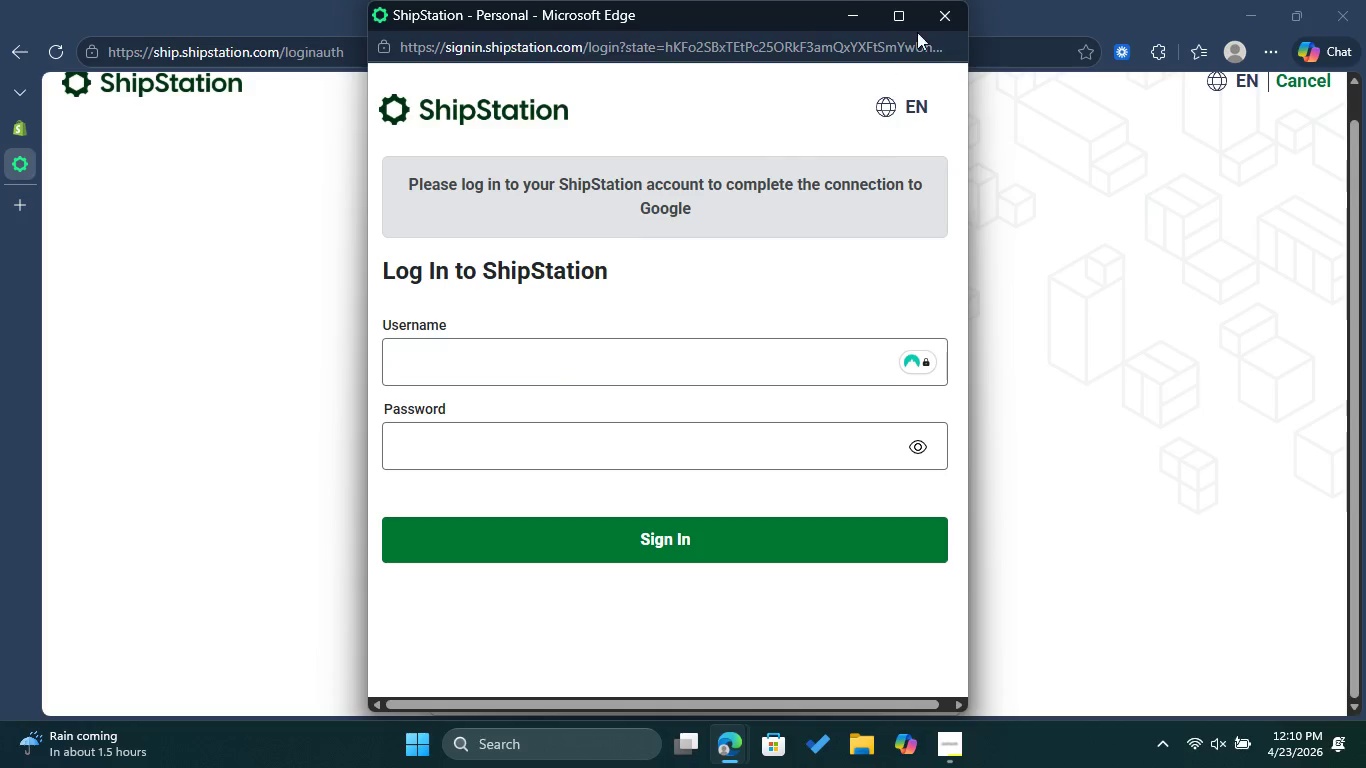 
left_click([923, 27])
 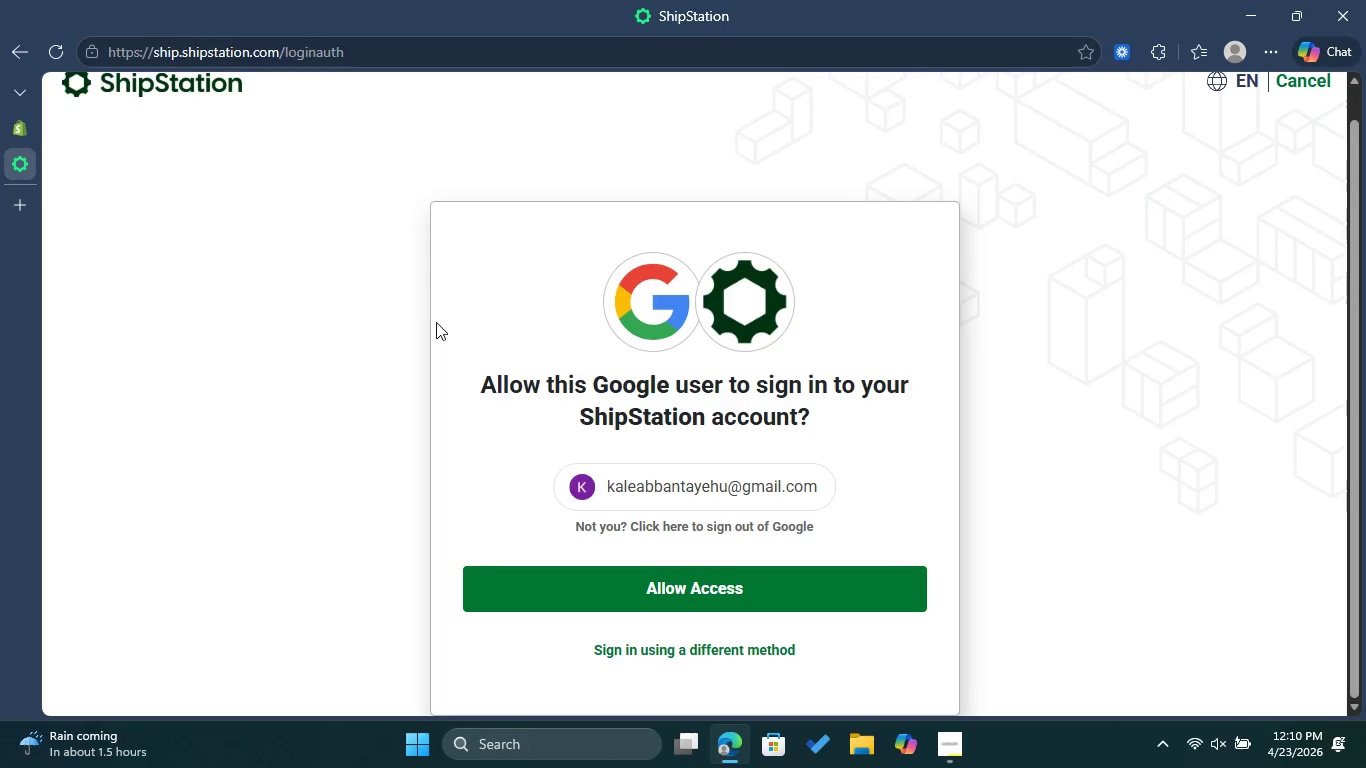 
scroll: coordinate [547, 408], scroll_direction: down, amount: 1.0
 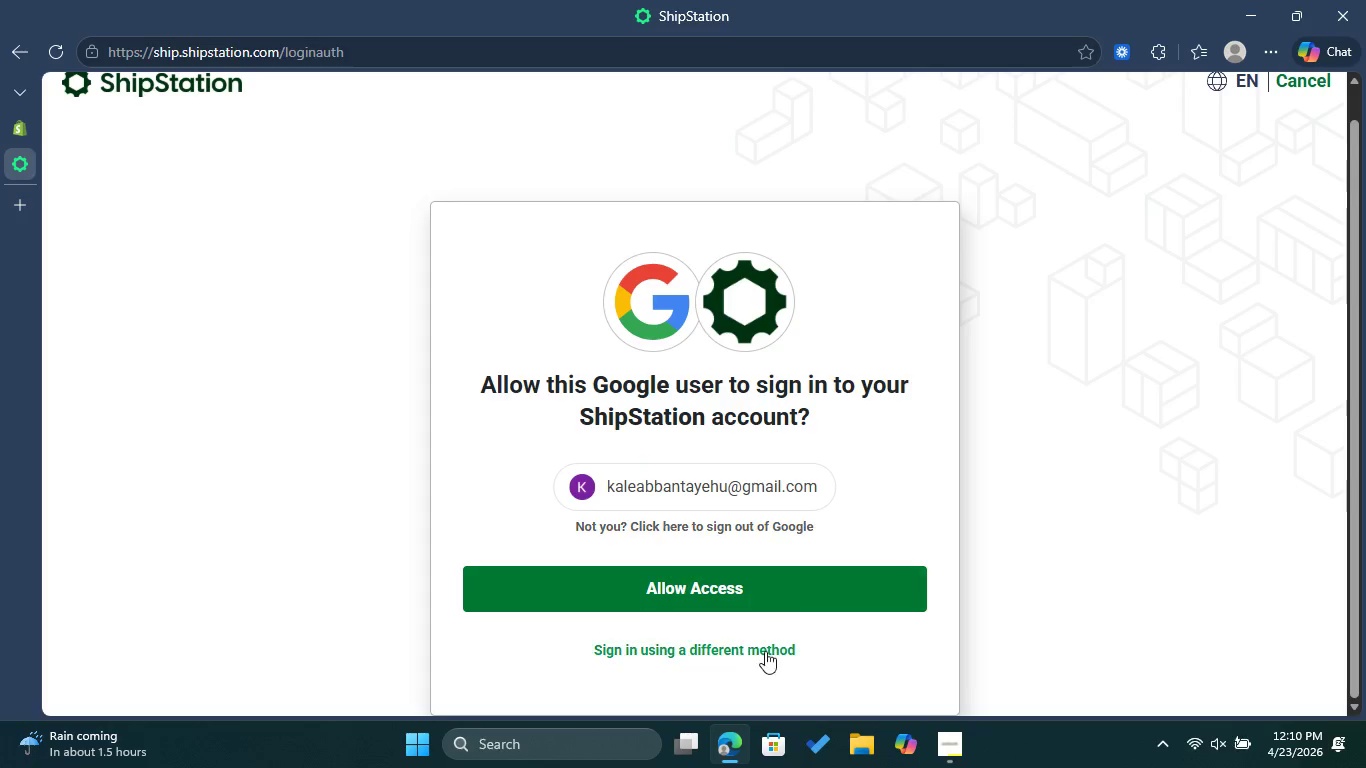 
left_click([754, 651])
 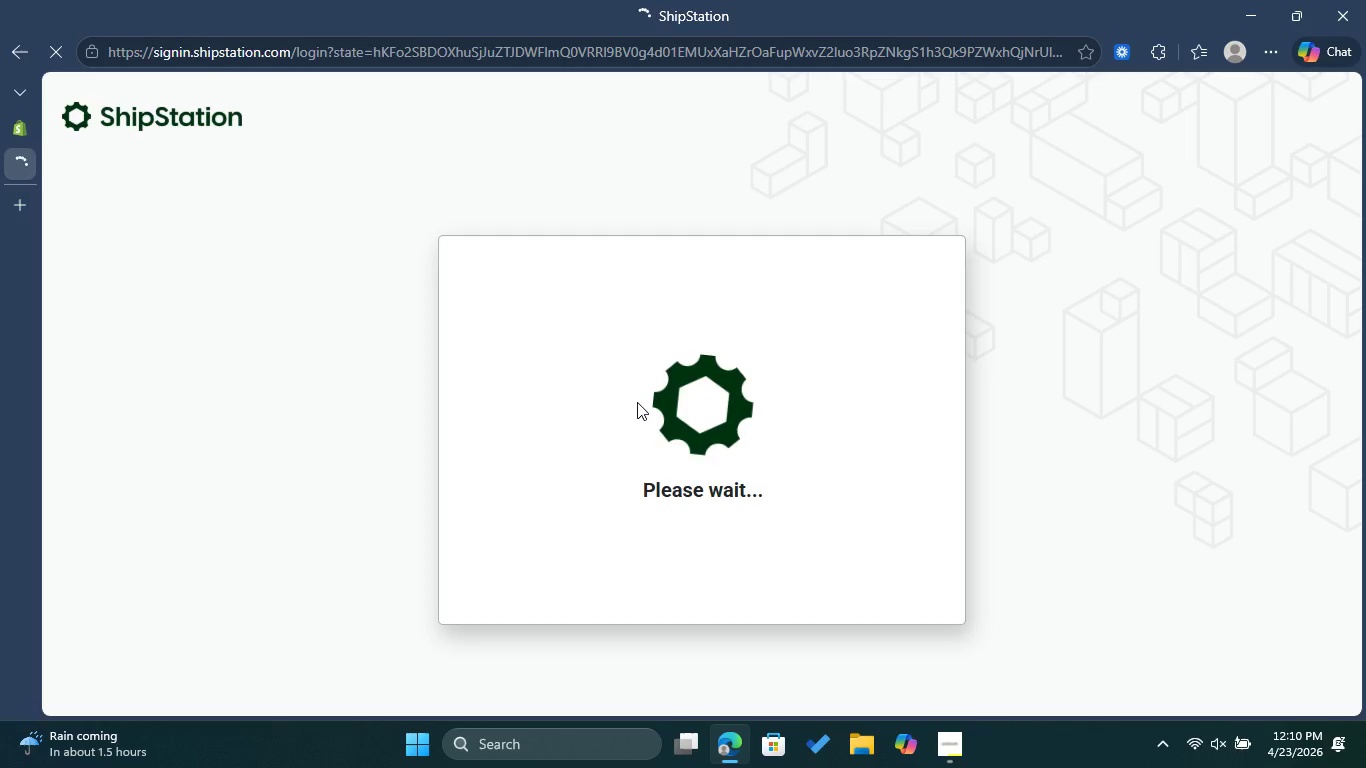 
wait(17.17)
 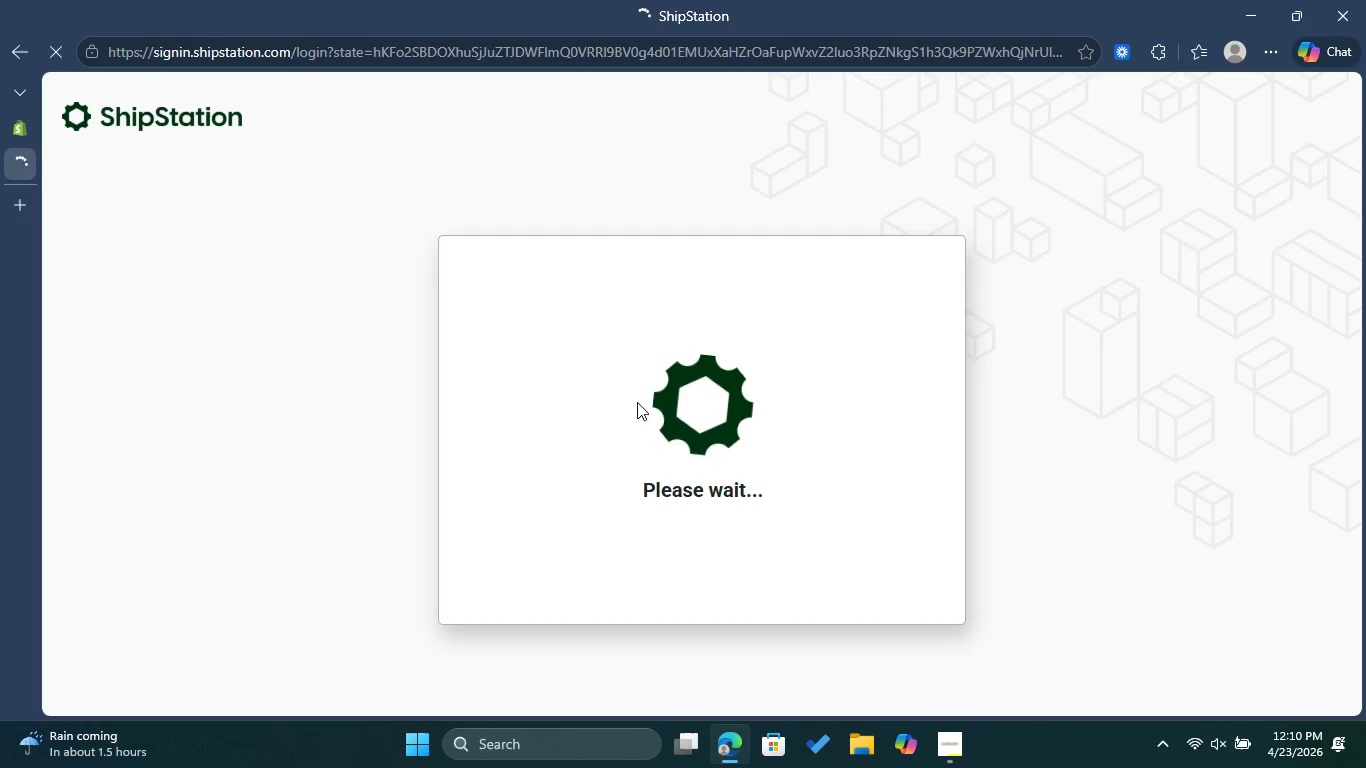 
left_click([691, 608])
 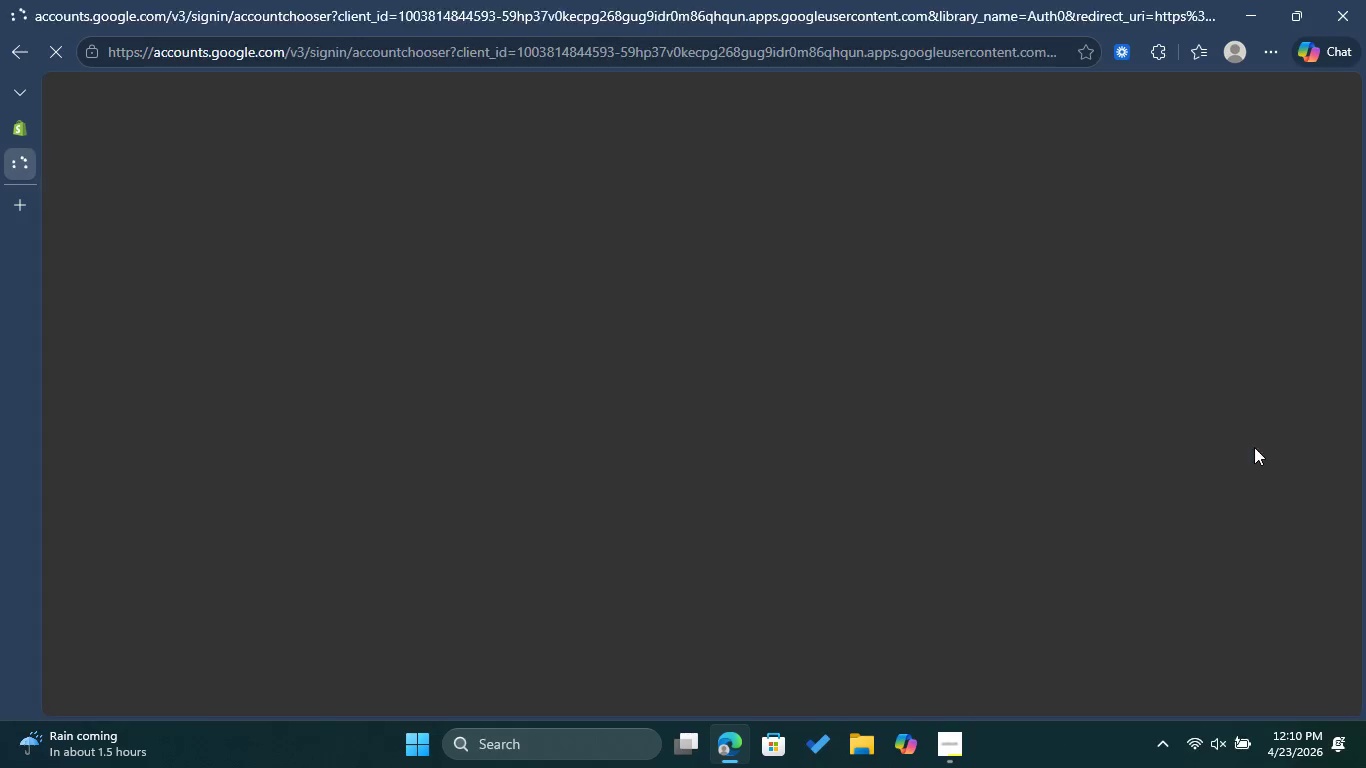 
wait(7.38)
 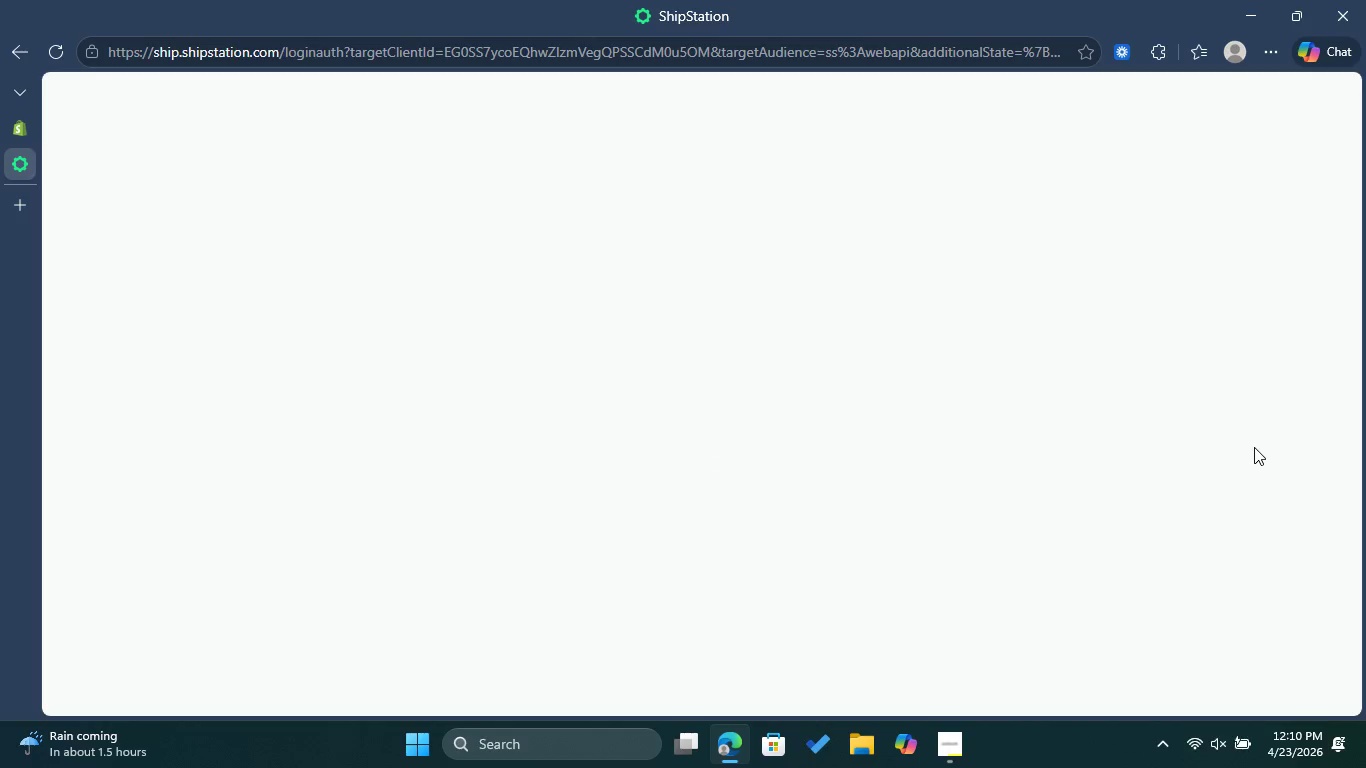 
left_click([866, 264])
 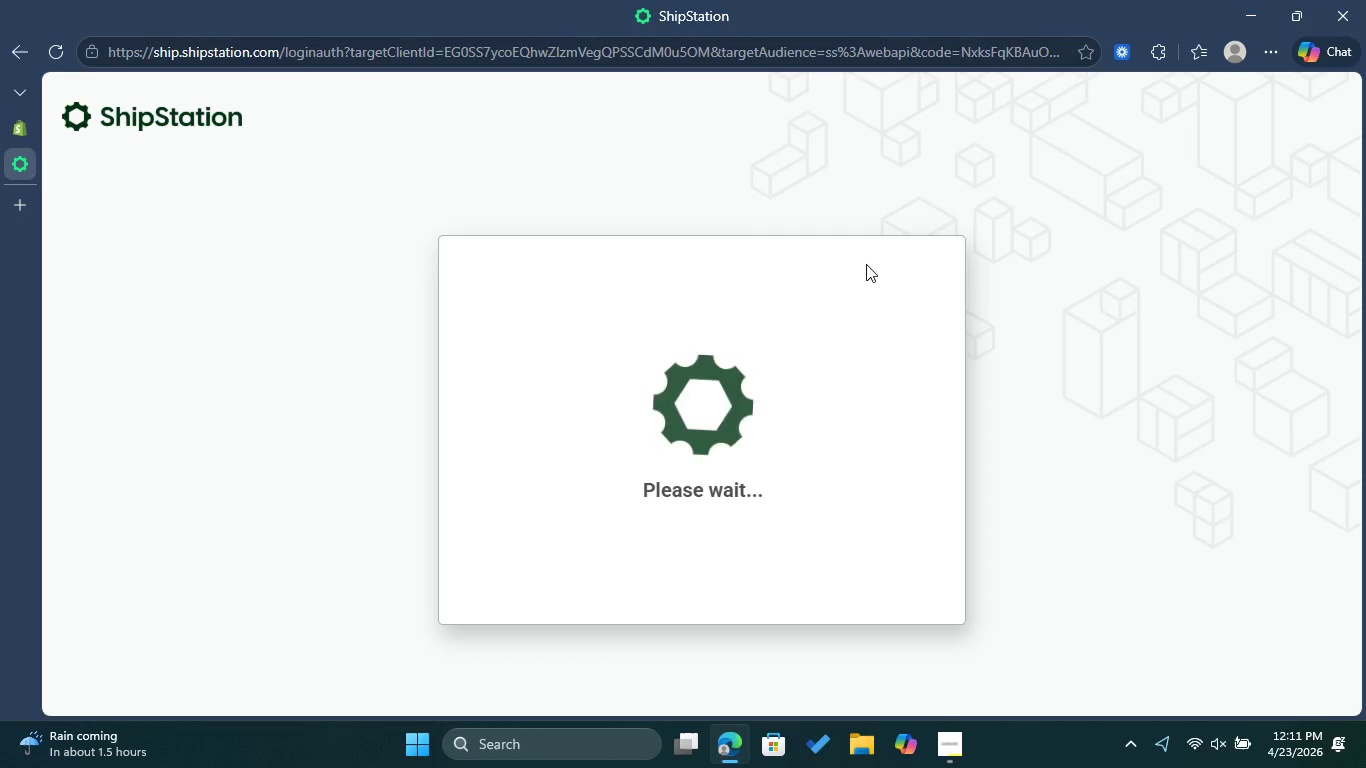 
wait(21.39)
 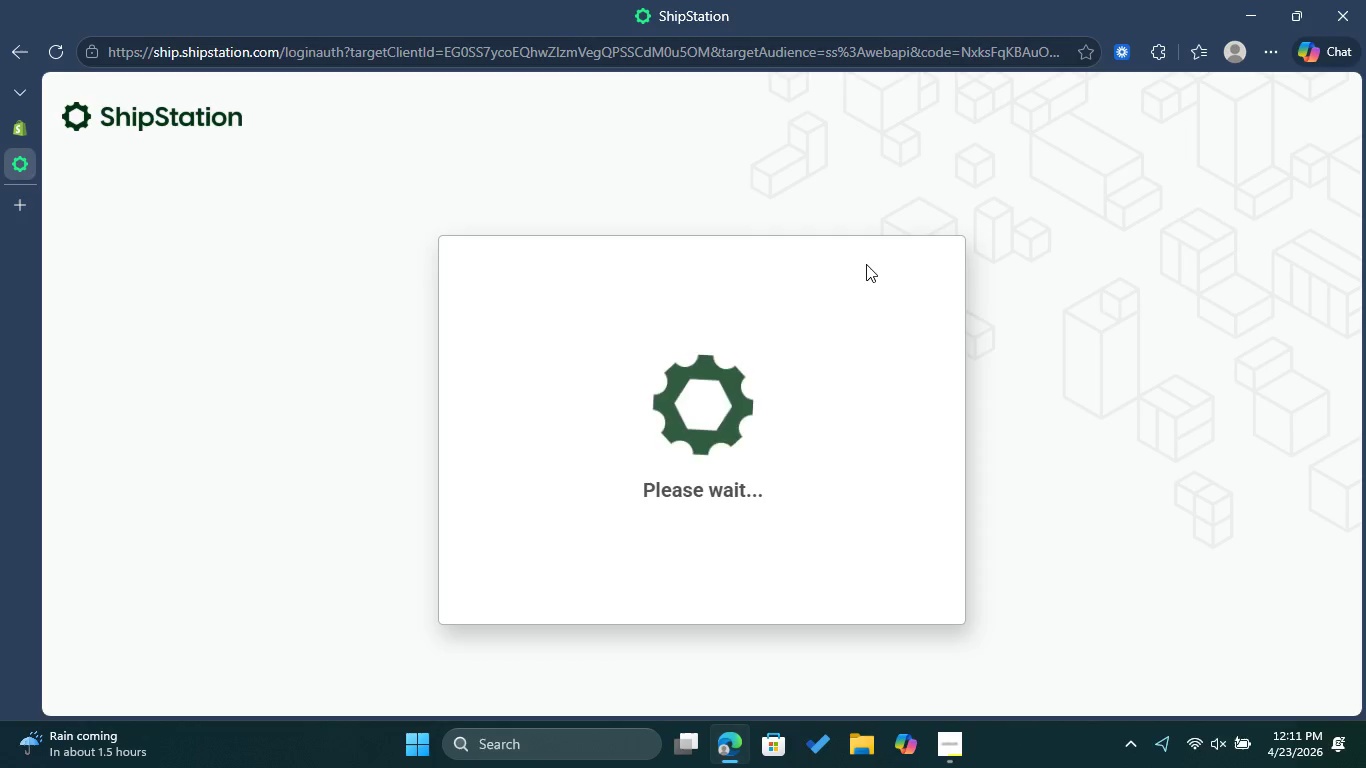 
scroll: coordinate [919, 313], scroll_direction: down, amount: 4.0
 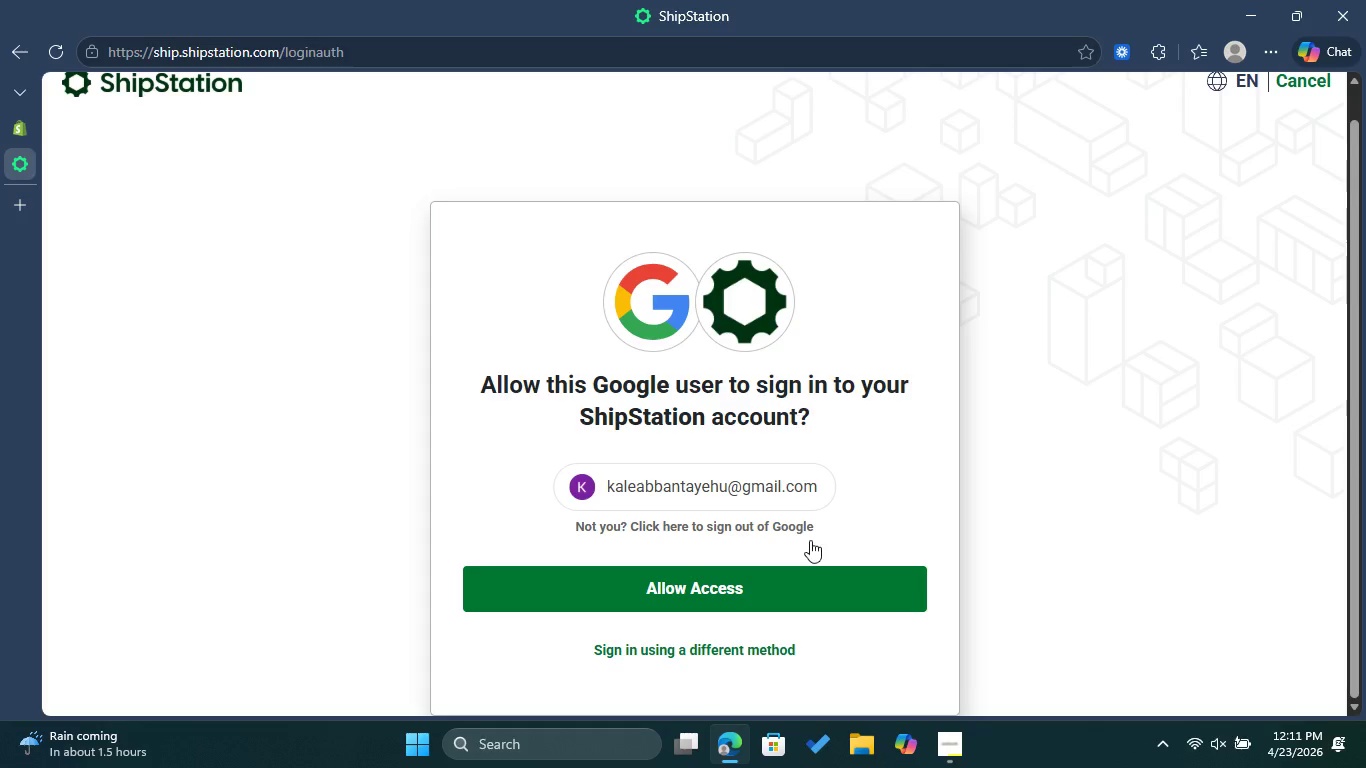 
left_click([769, 579])
 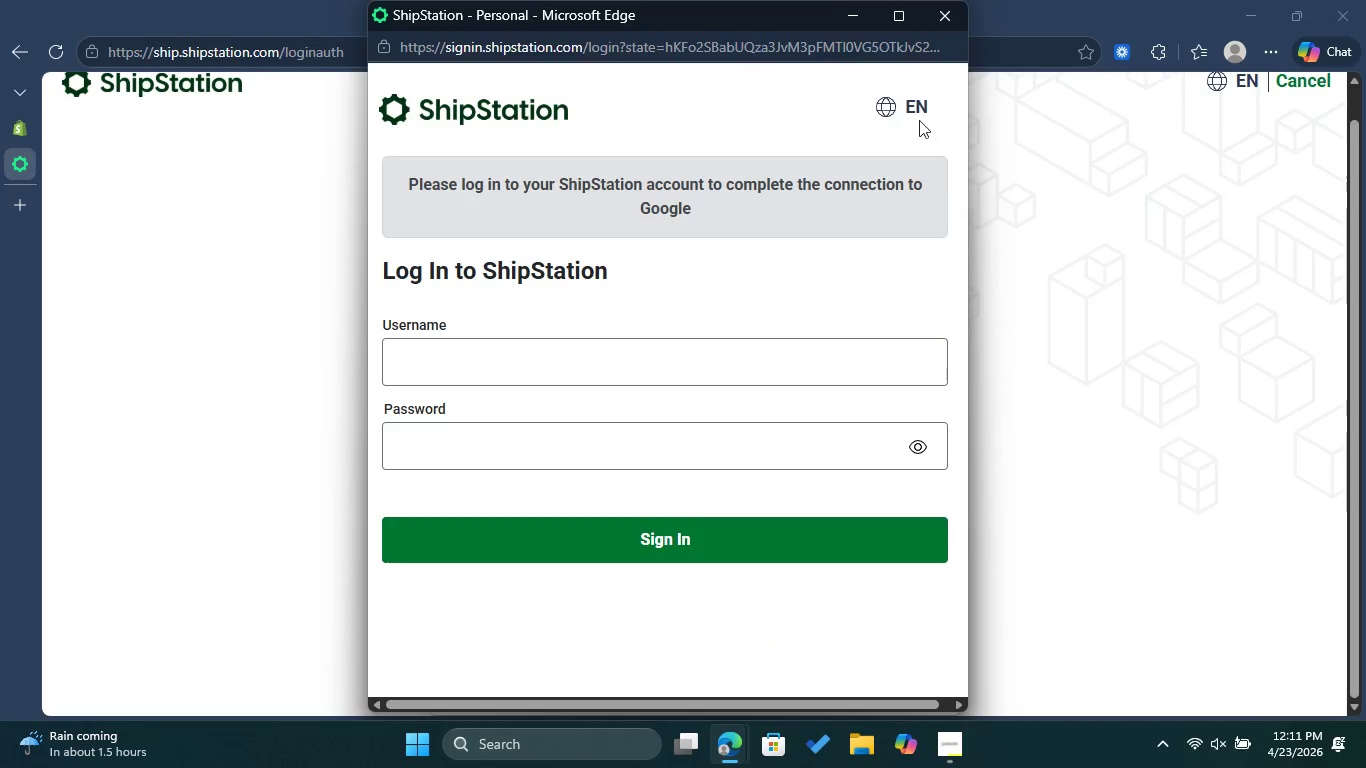 
wait(11.89)
 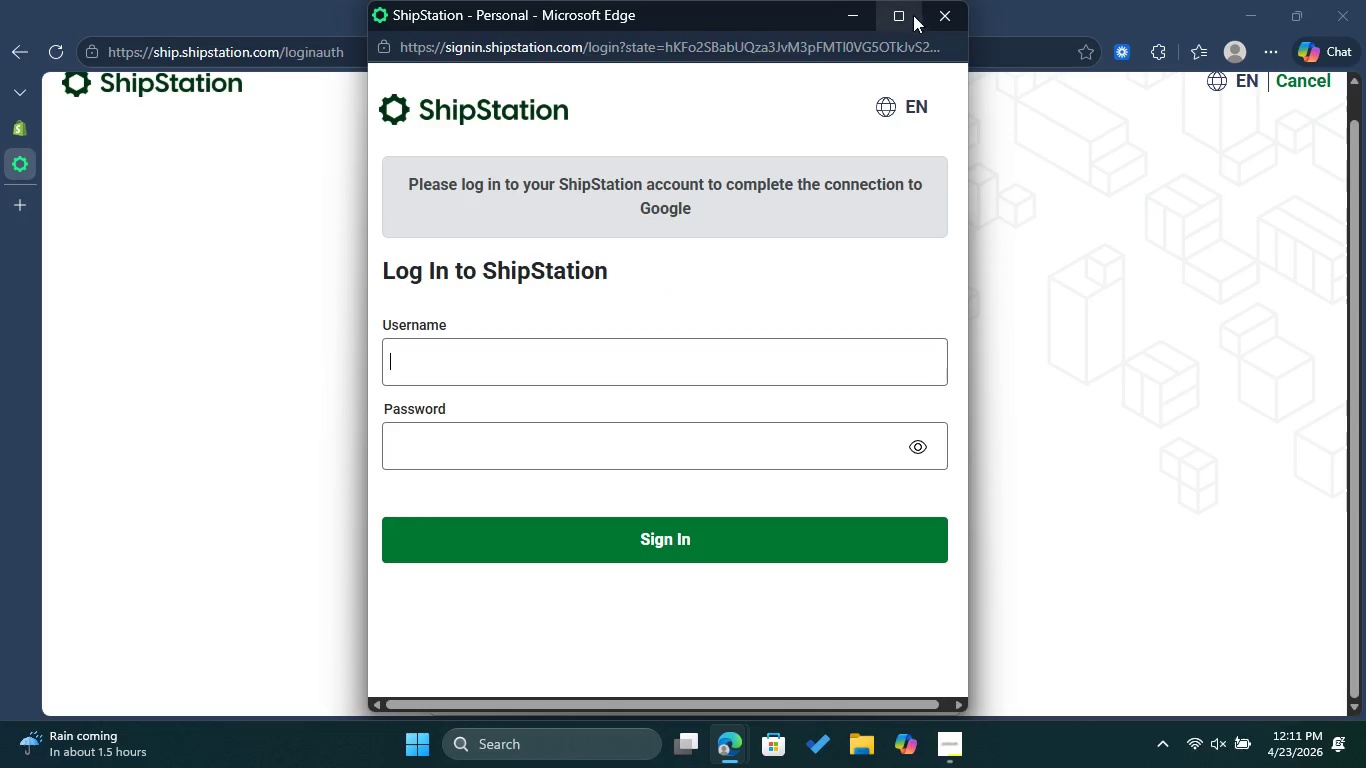 
type([redacted])
key(Backspace)
key(Backspace)
key(Backspace)
type([redacted])
 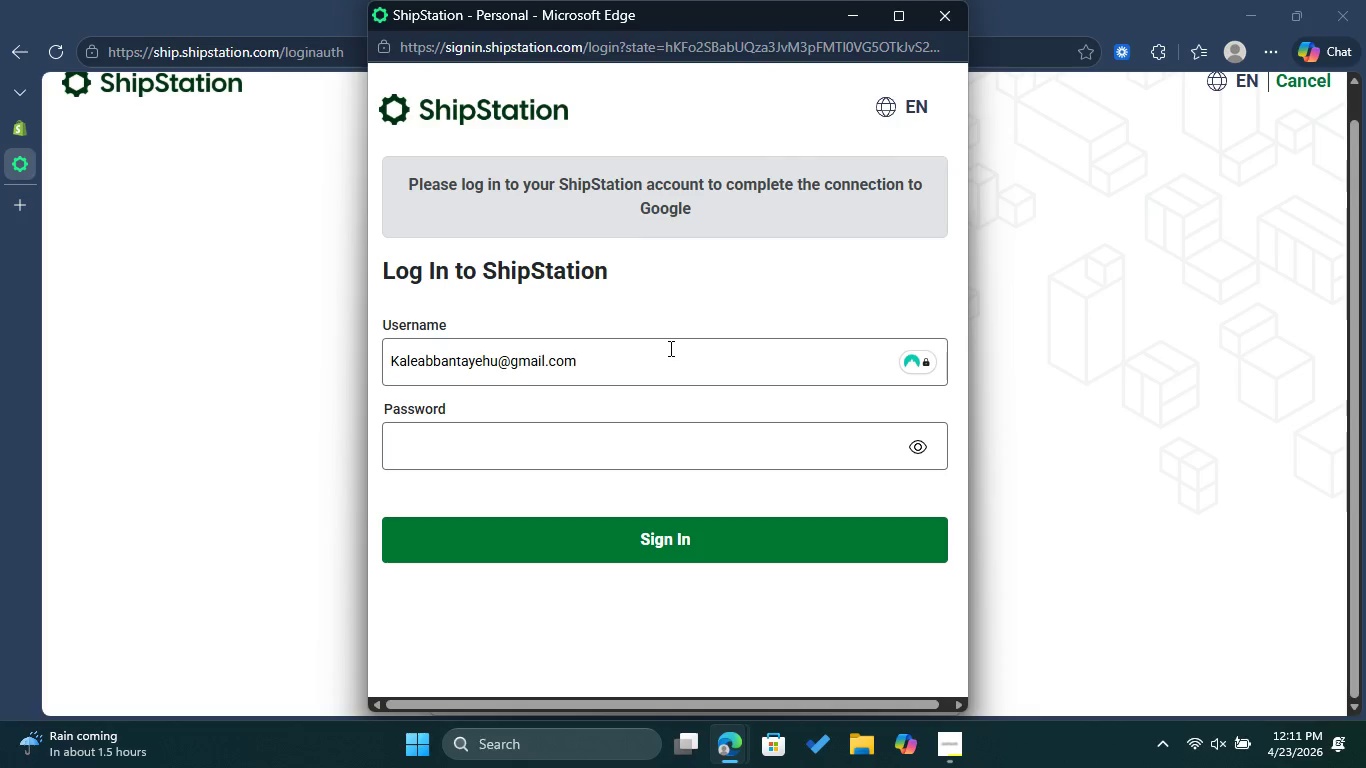 
left_click([588, 429])
 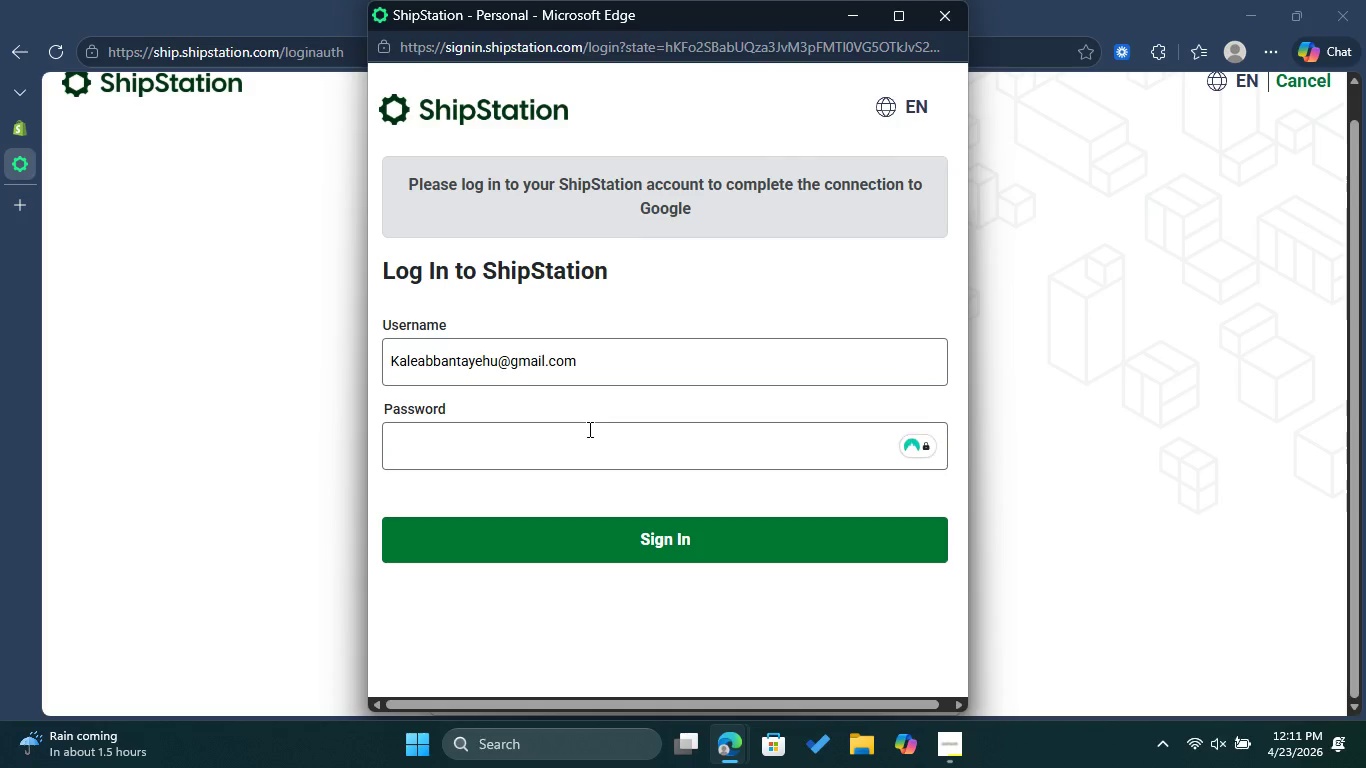 
type([redacted])
 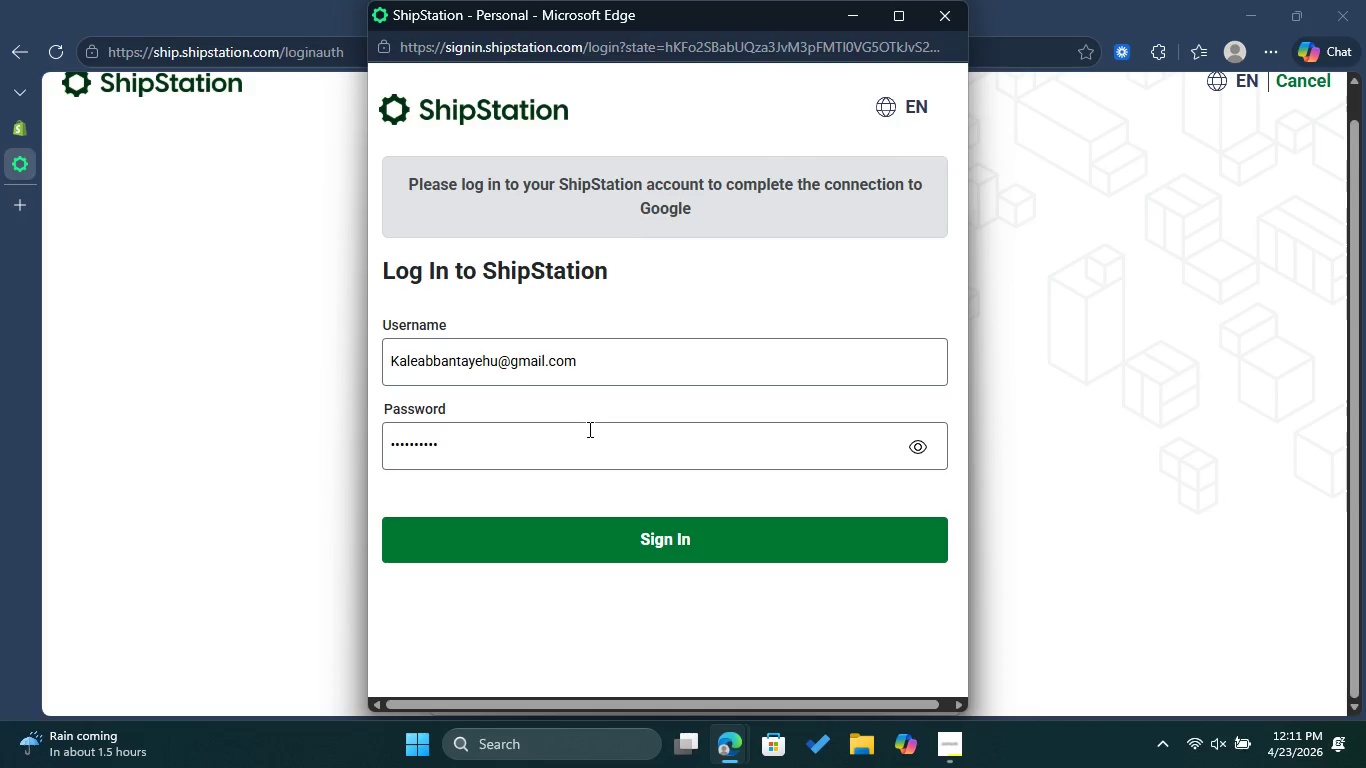 
hold_key(key=Backspace, duration=0.91)
 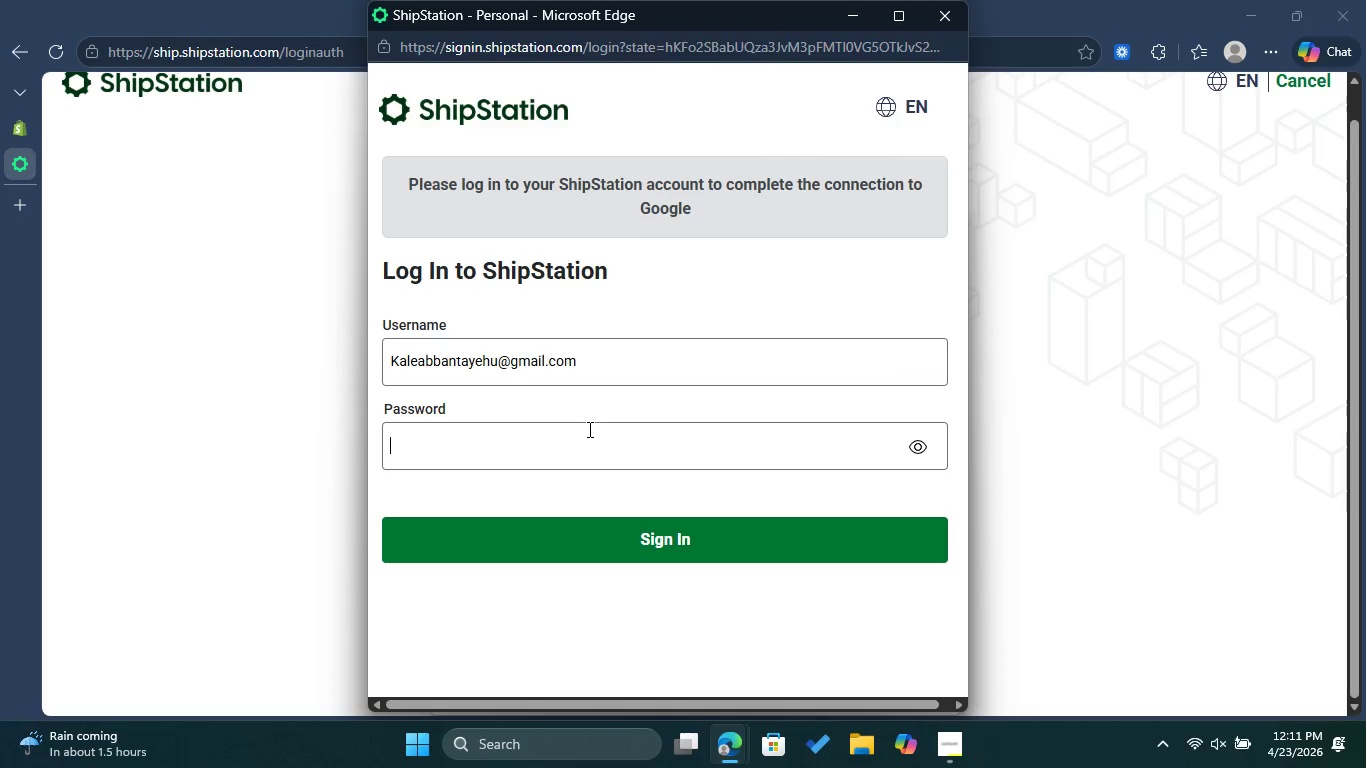 
type([redacted])
 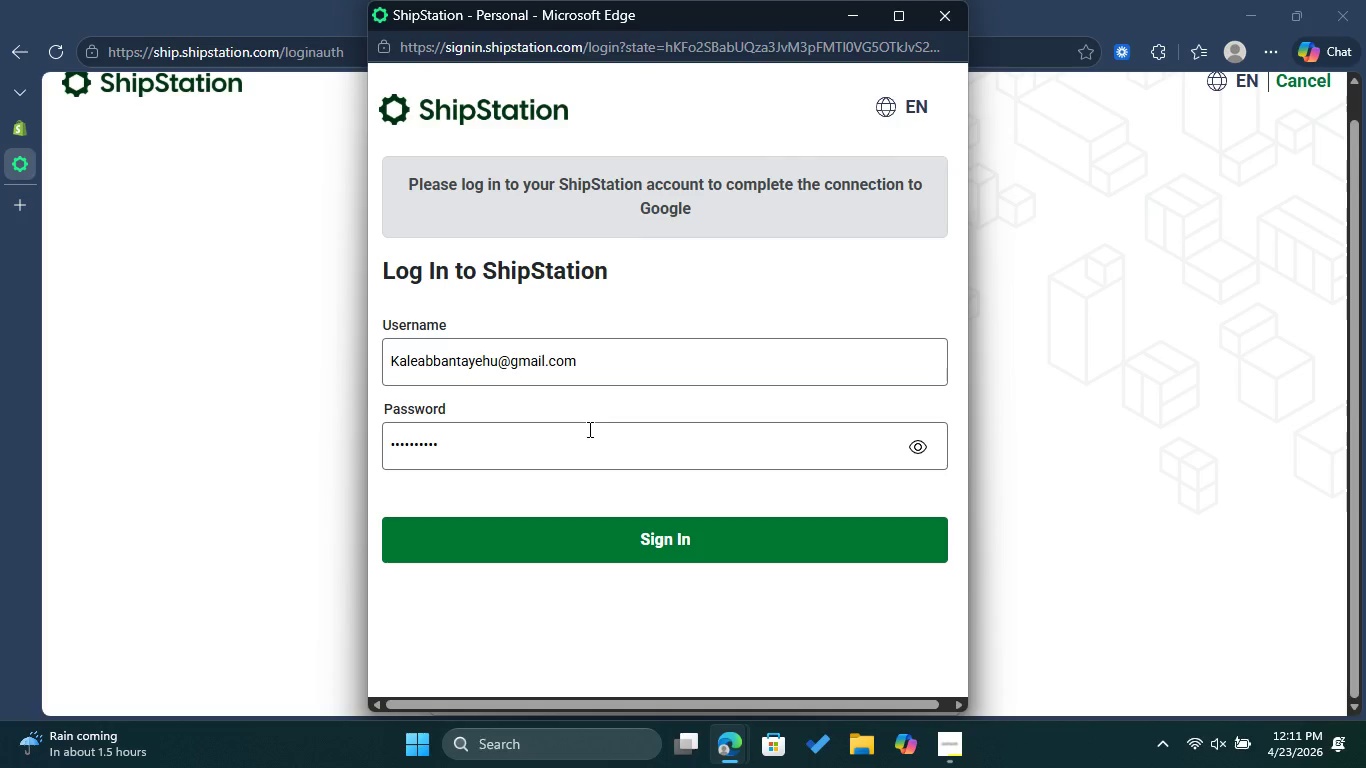 
left_click([714, 534])
 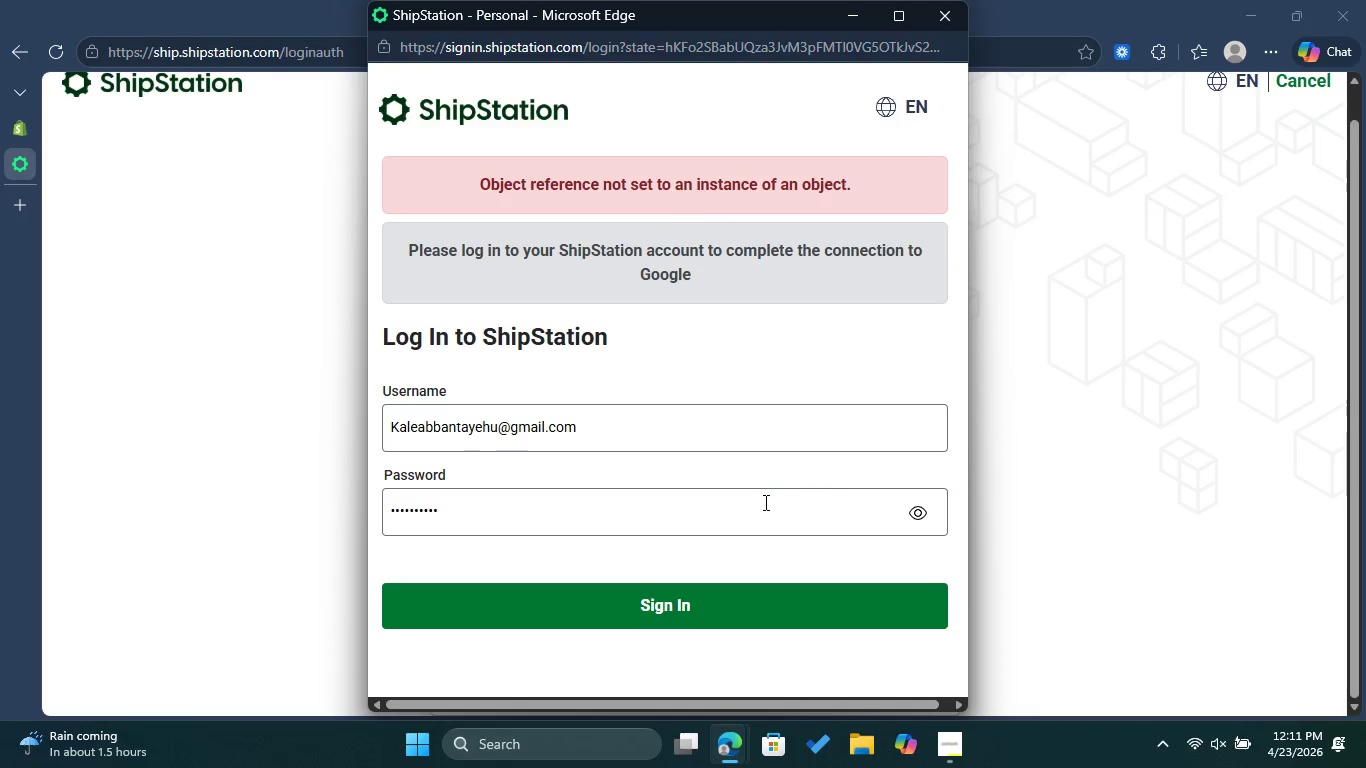 
left_click([938, 16])
 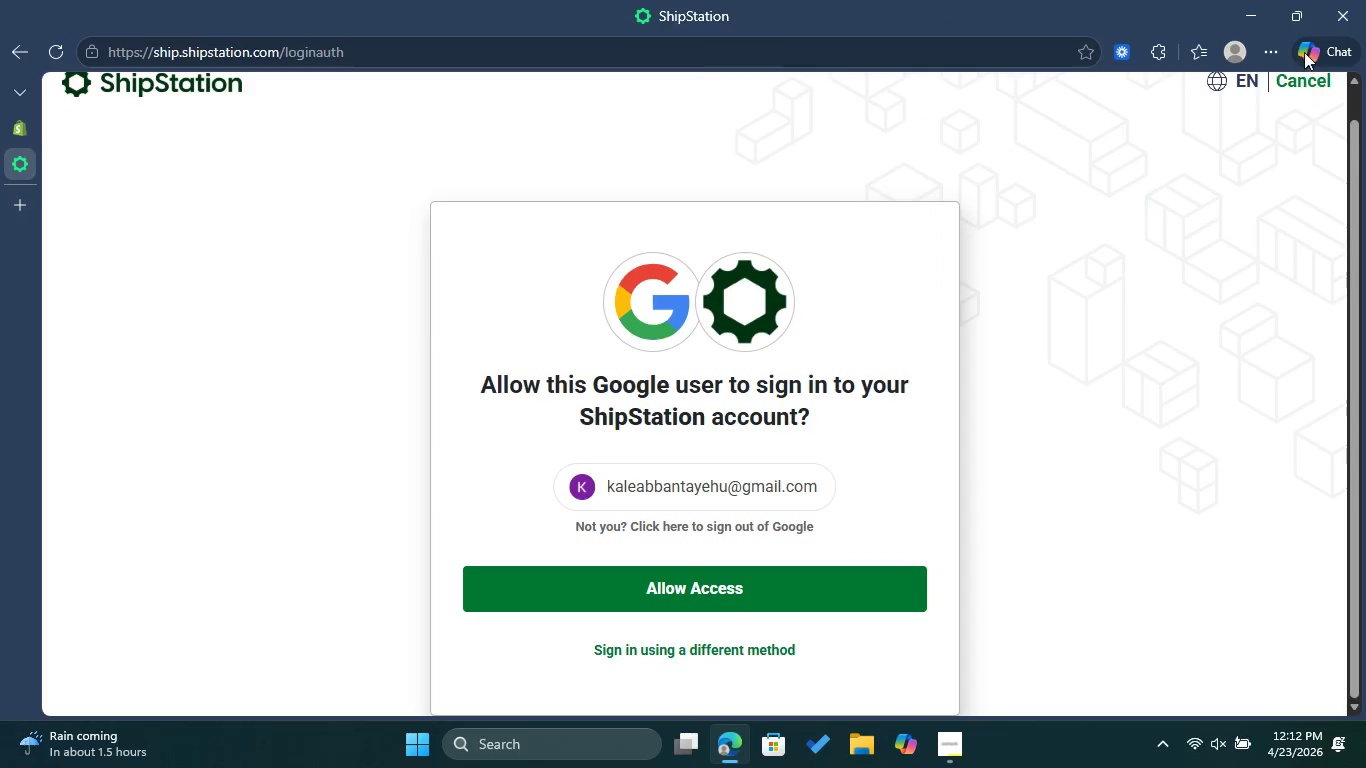 
left_click([1299, 88])
 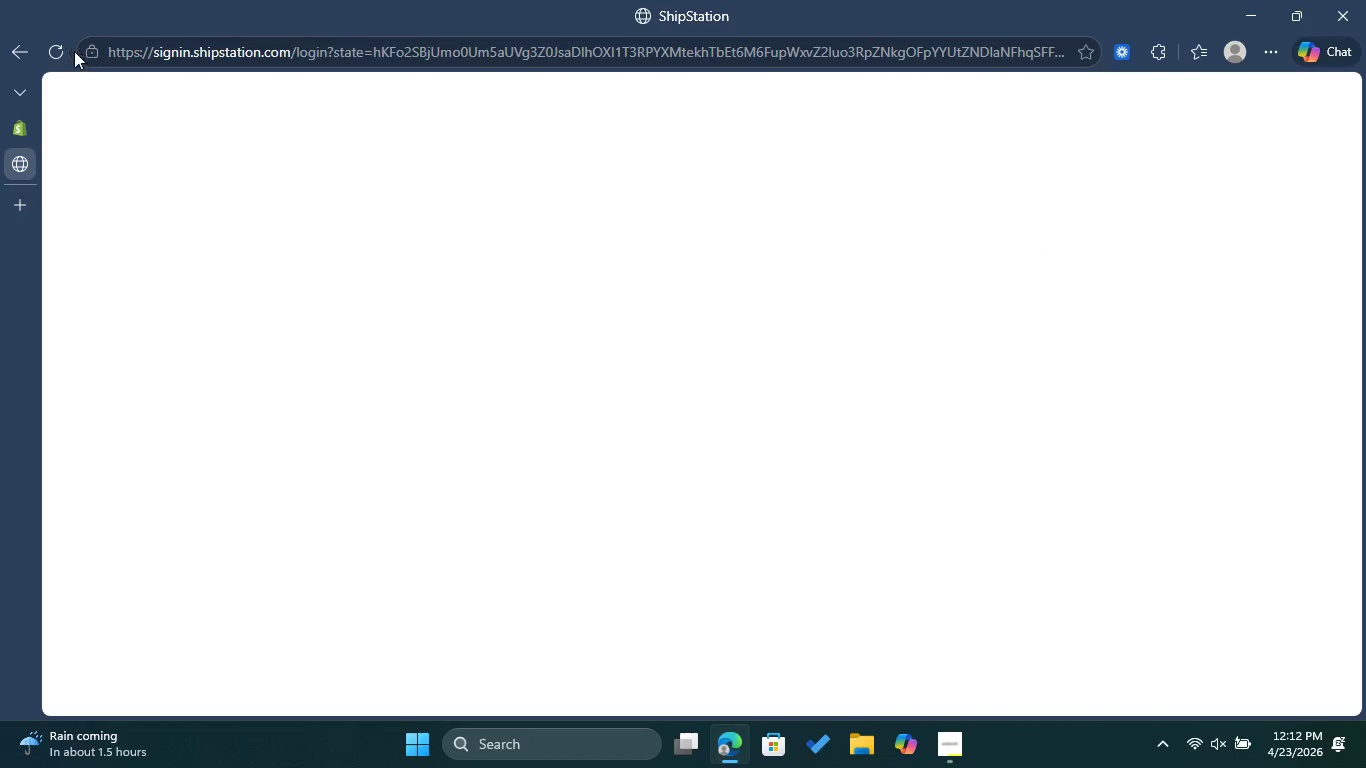 
wait(15.72)
 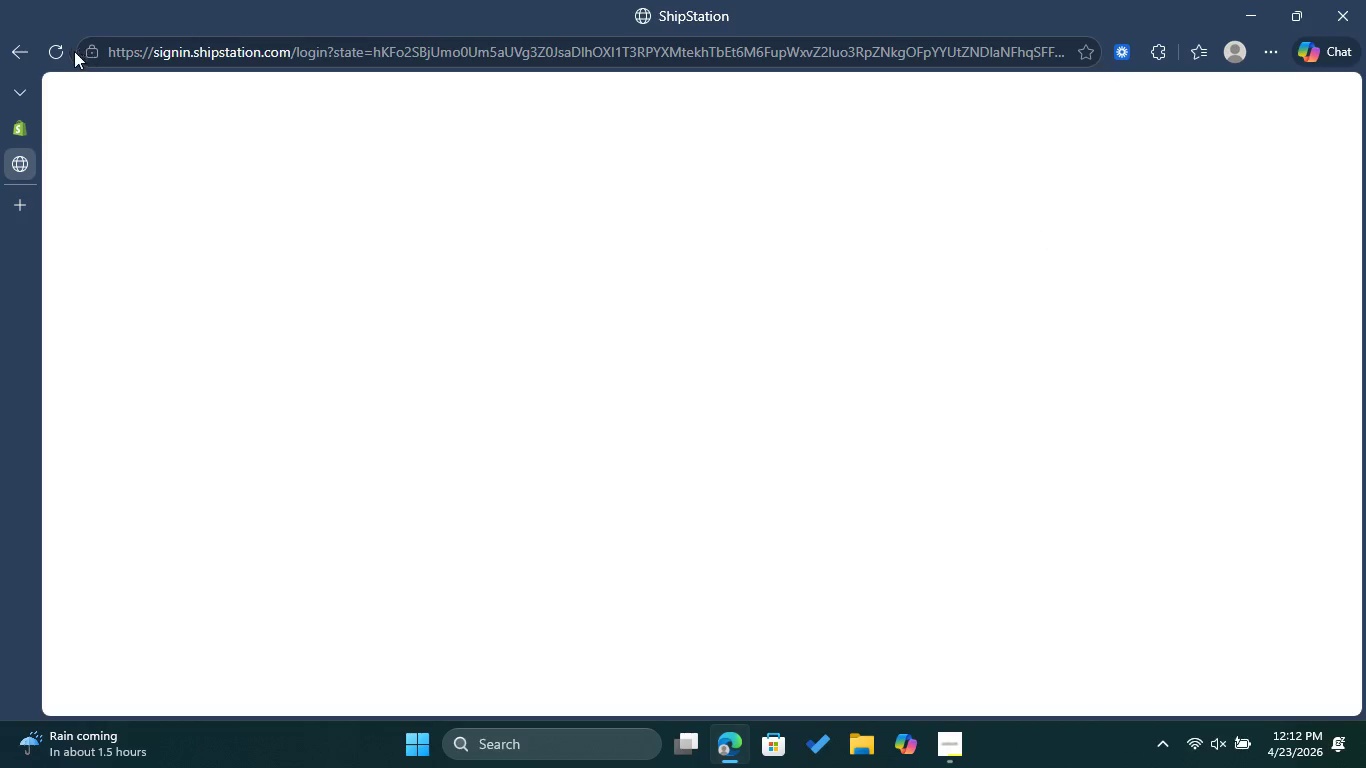 
left_click([23, 130])
 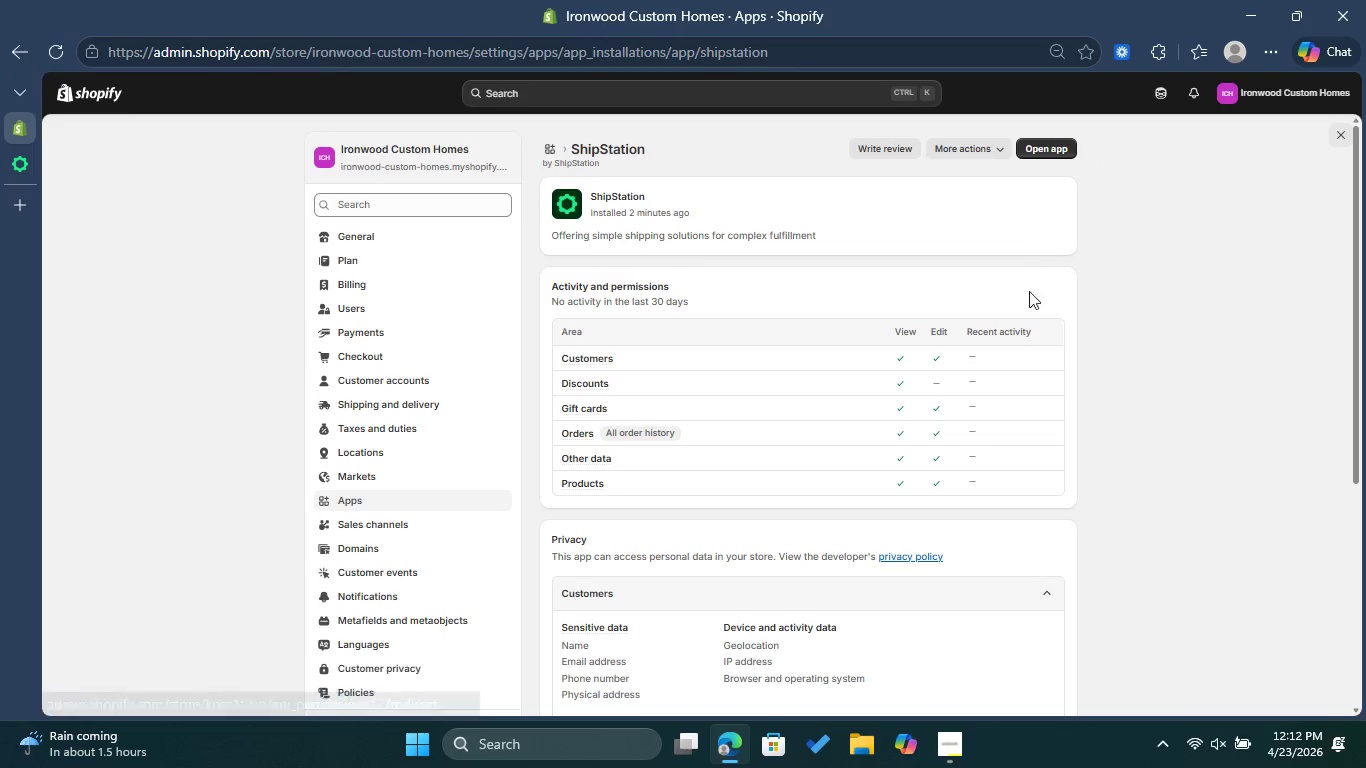 
scroll: coordinate [1022, 355], scroll_direction: down, amount: 4.0
 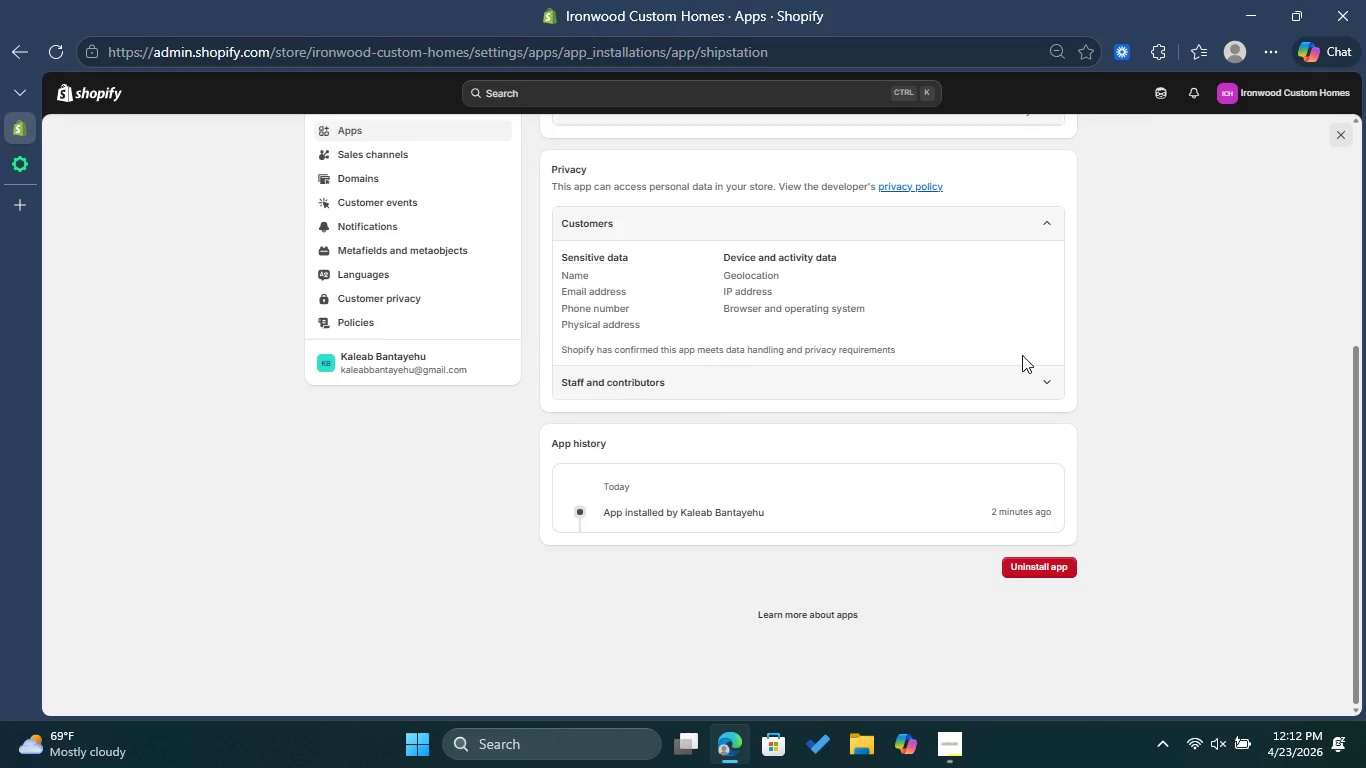 
scroll: coordinate [1022, 355], scroll_direction: up, amount: 5.0
 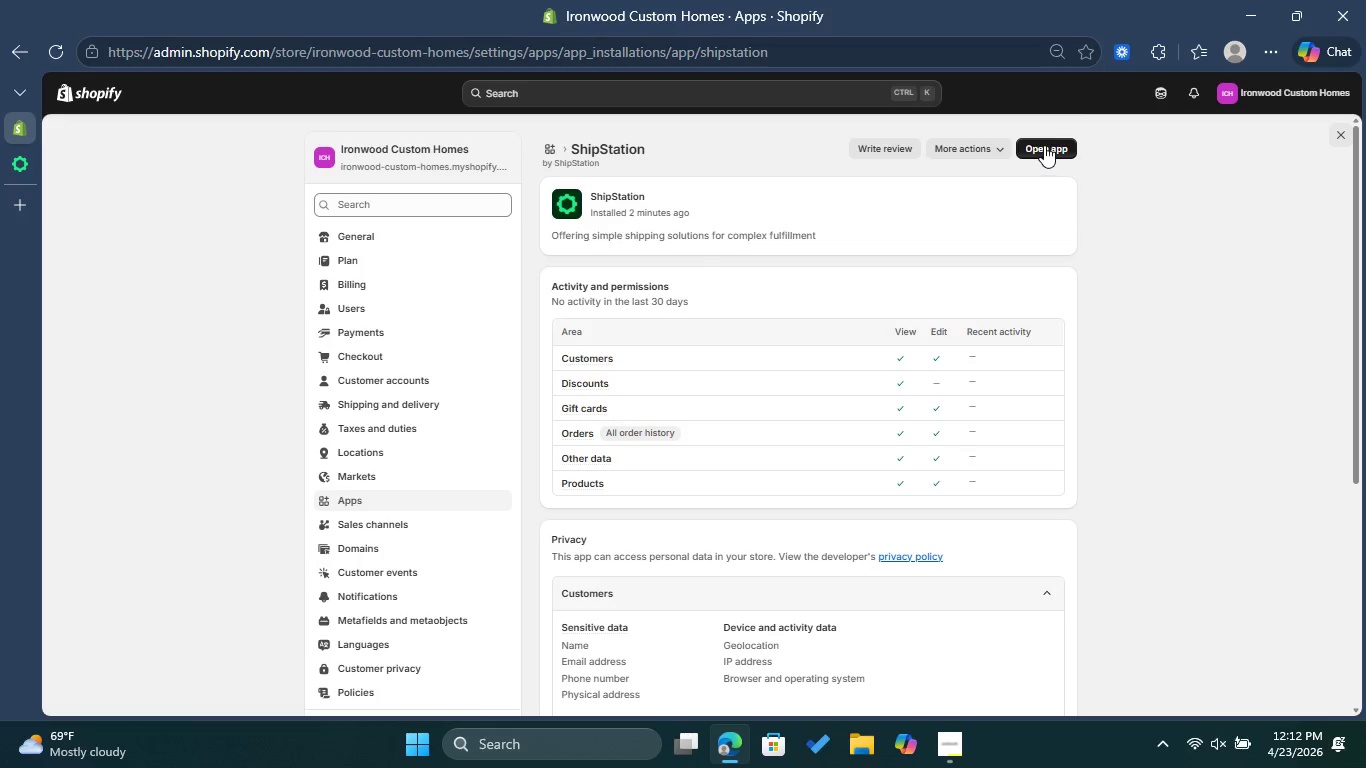 
left_click([1044, 145])
 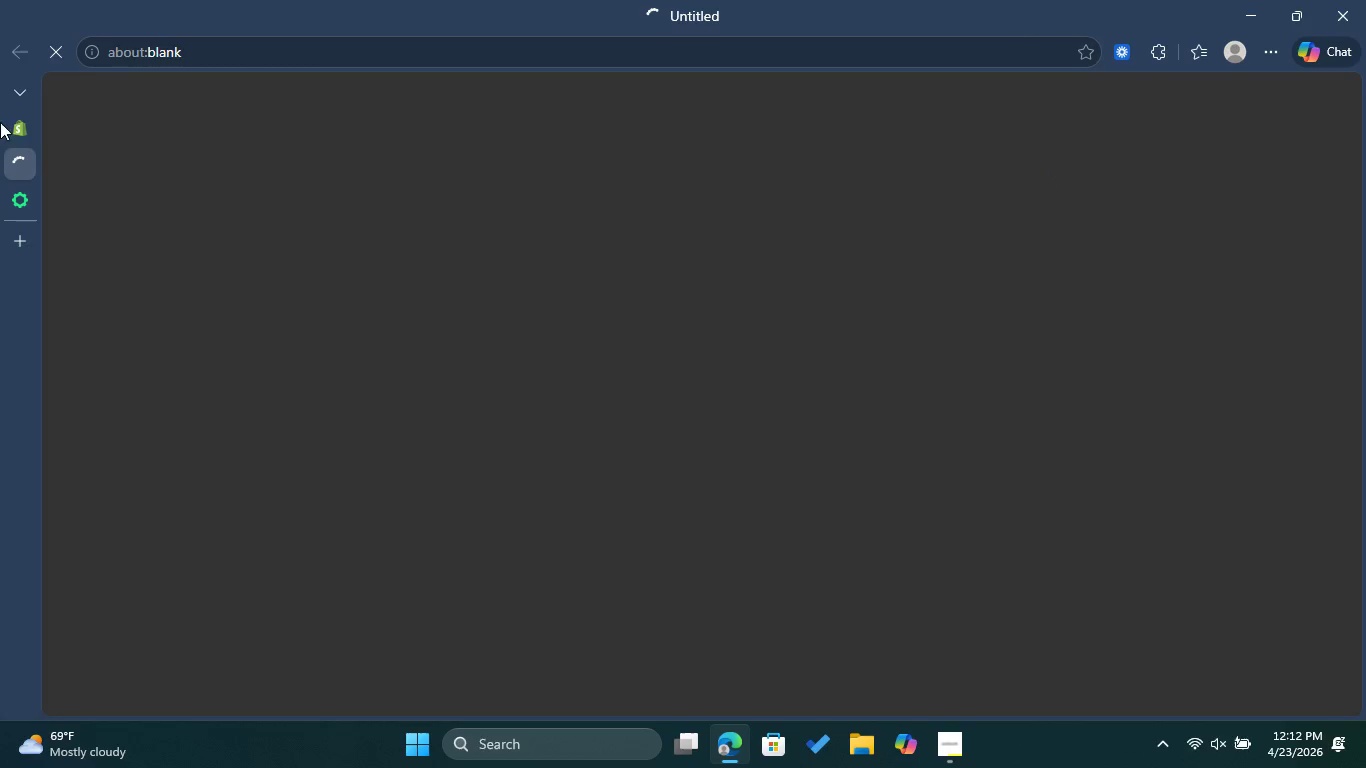 
mouse_move([51, 194])
 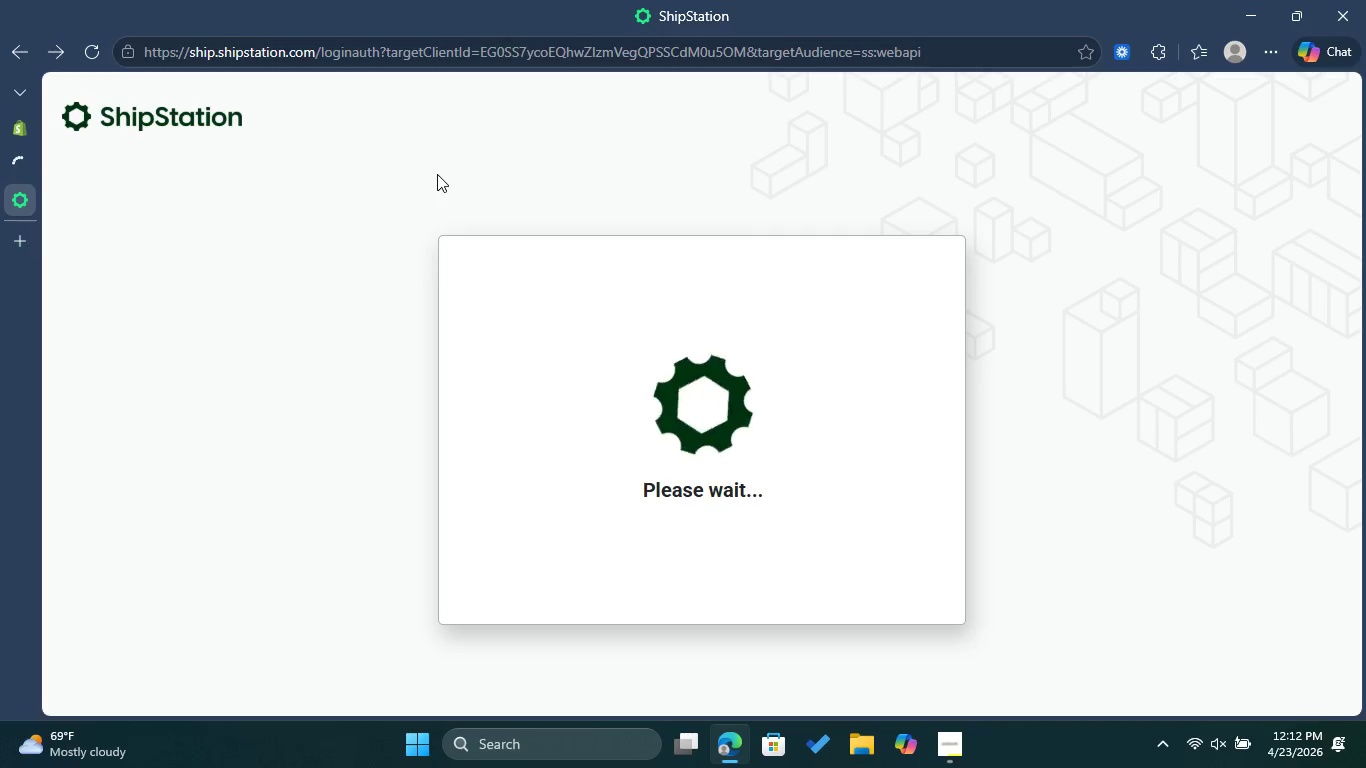 
wait(9.98)
 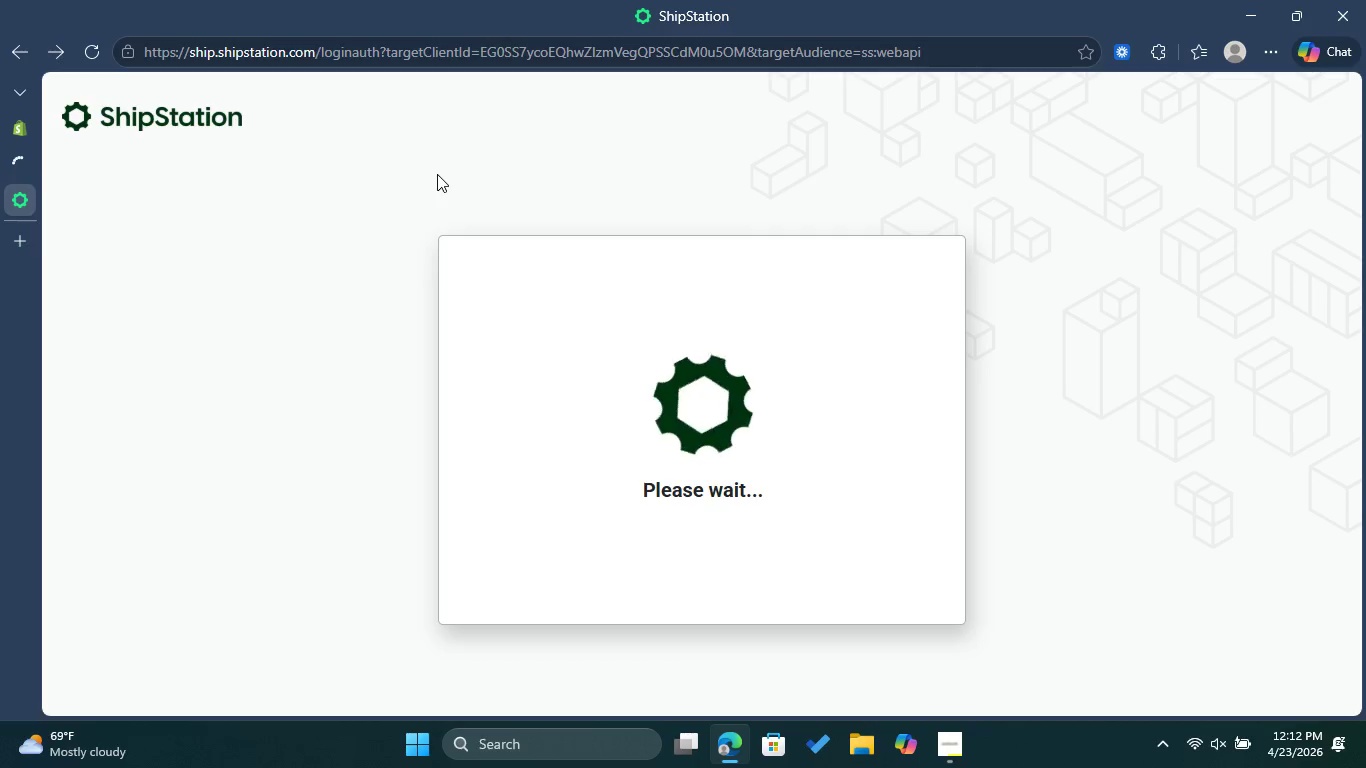 
left_click([32, 160])
 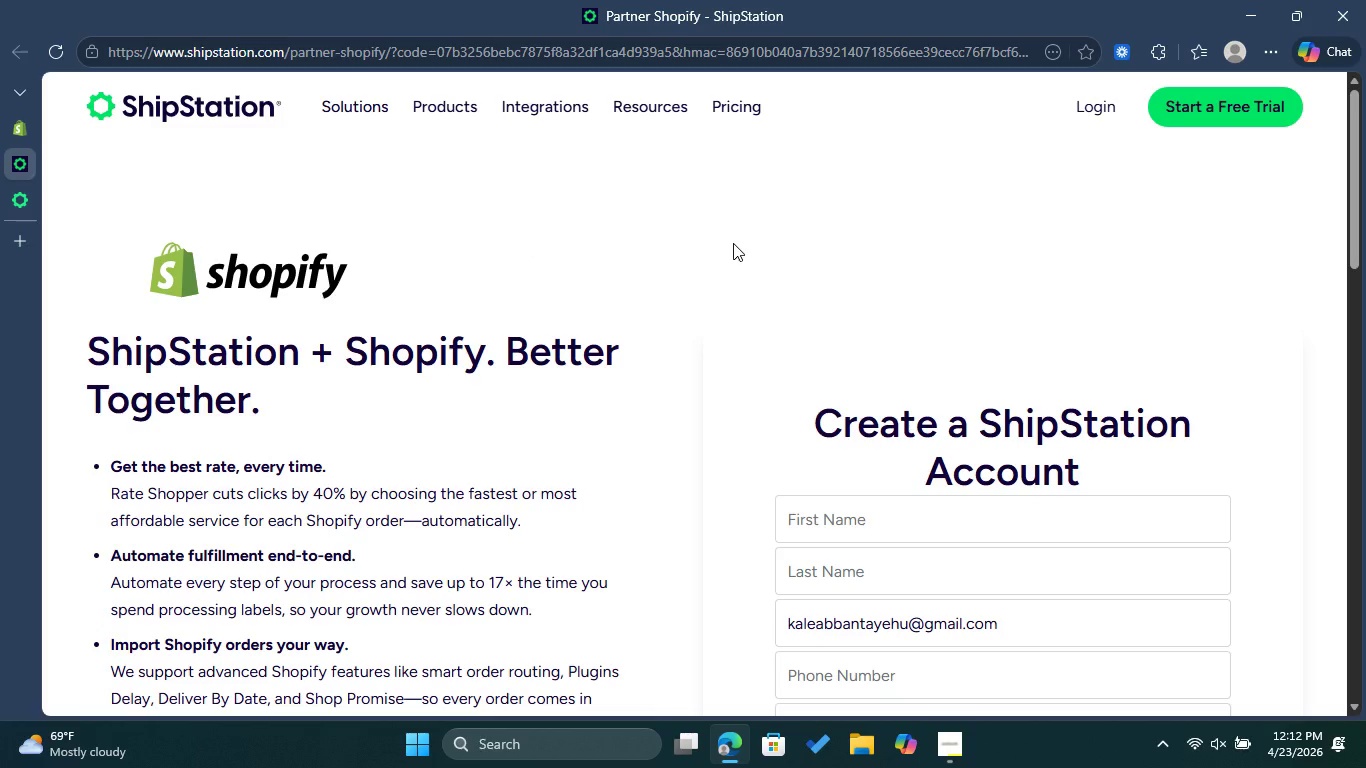 
wait(15.16)
 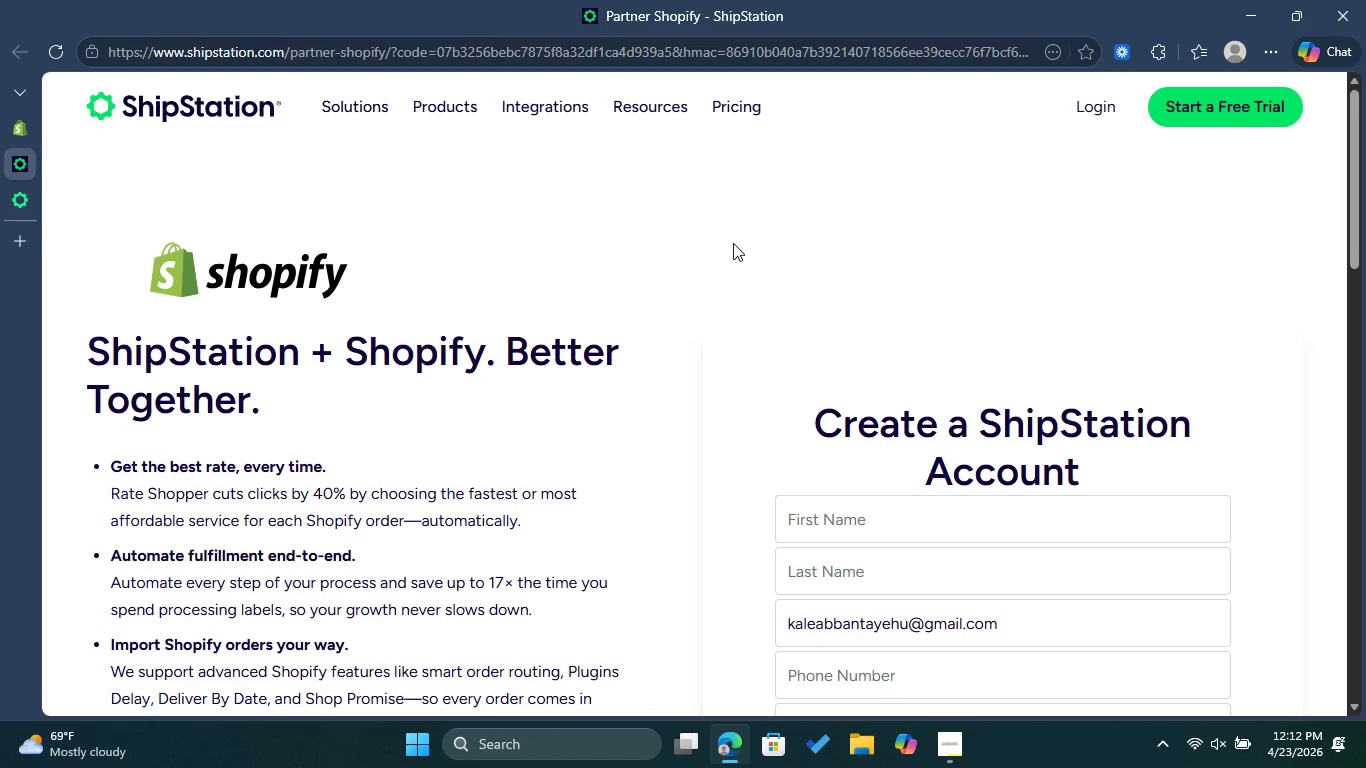 
scroll: coordinate [925, 420], scroll_direction: down, amount: 3.0
 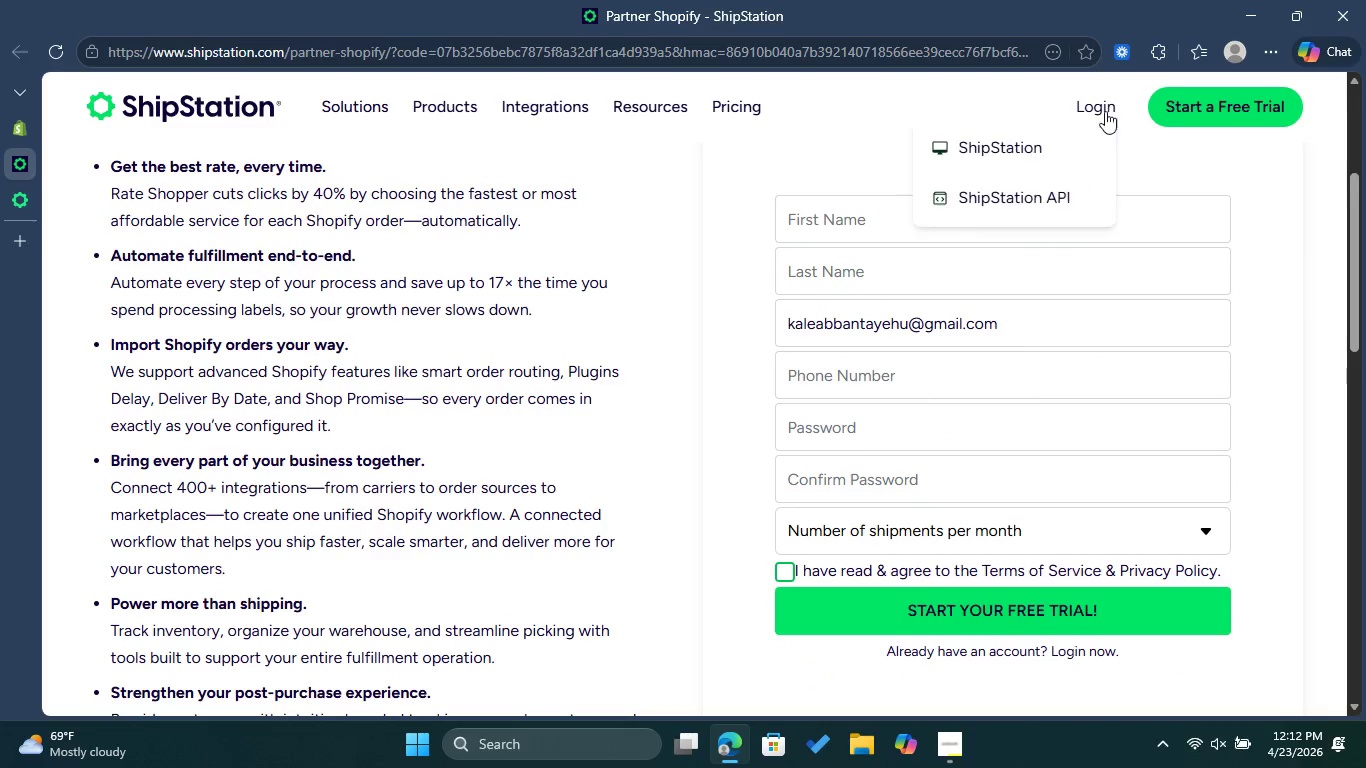 
left_click([1105, 98])
 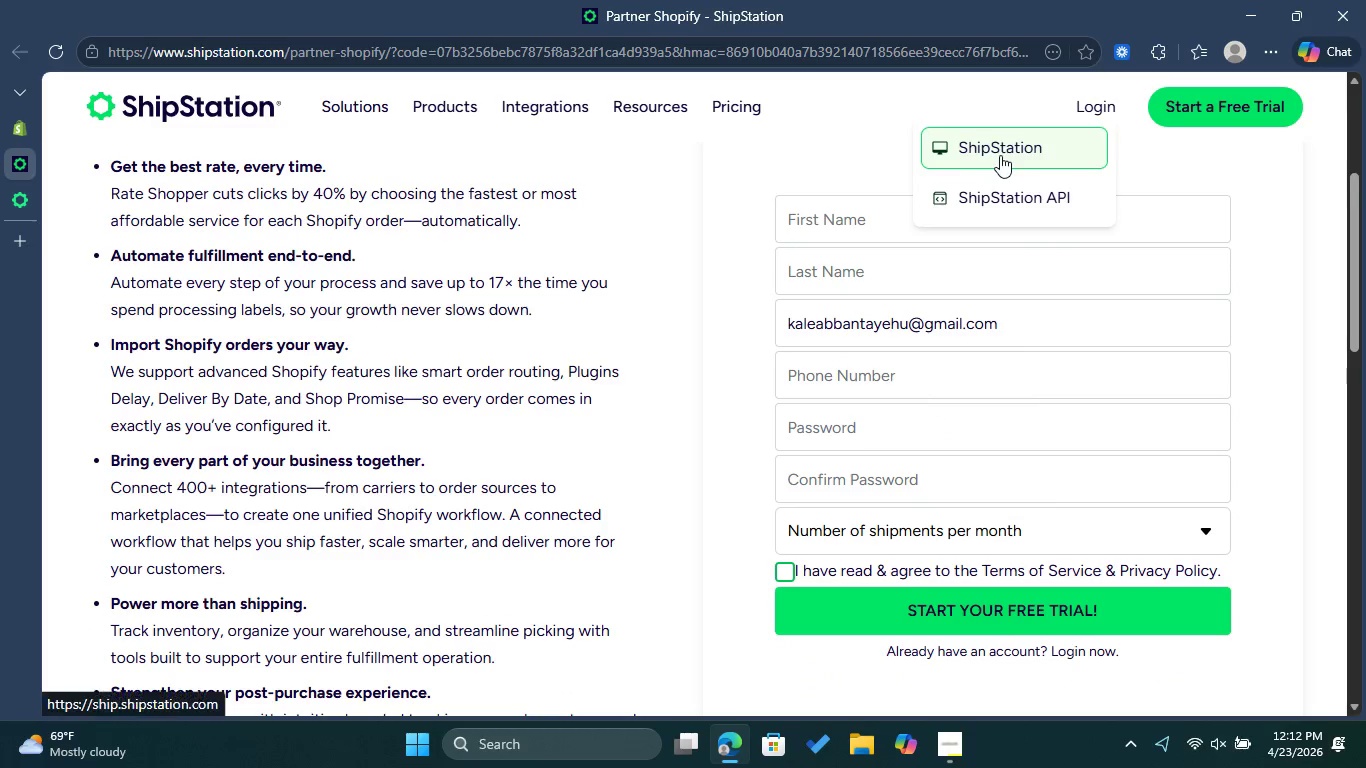 
left_click([1018, 149])
 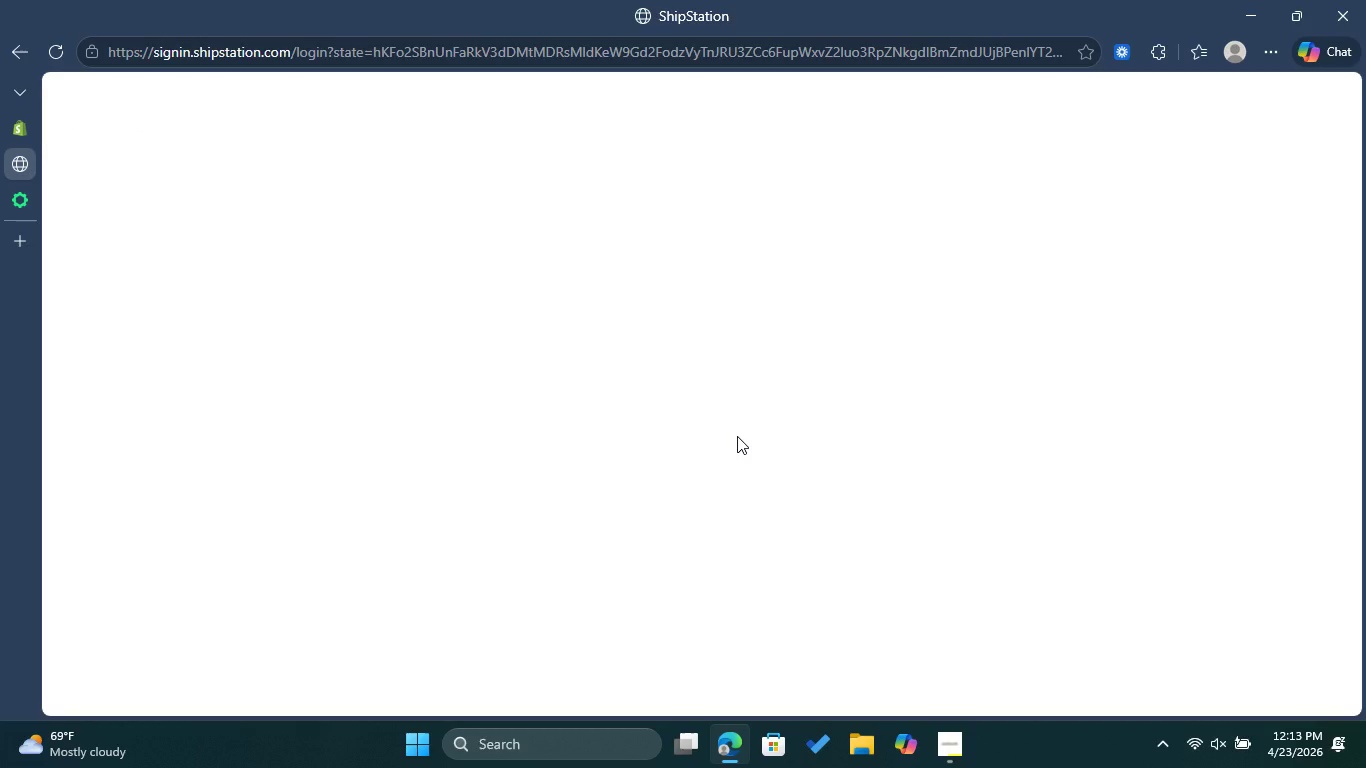 
wait(13.95)
 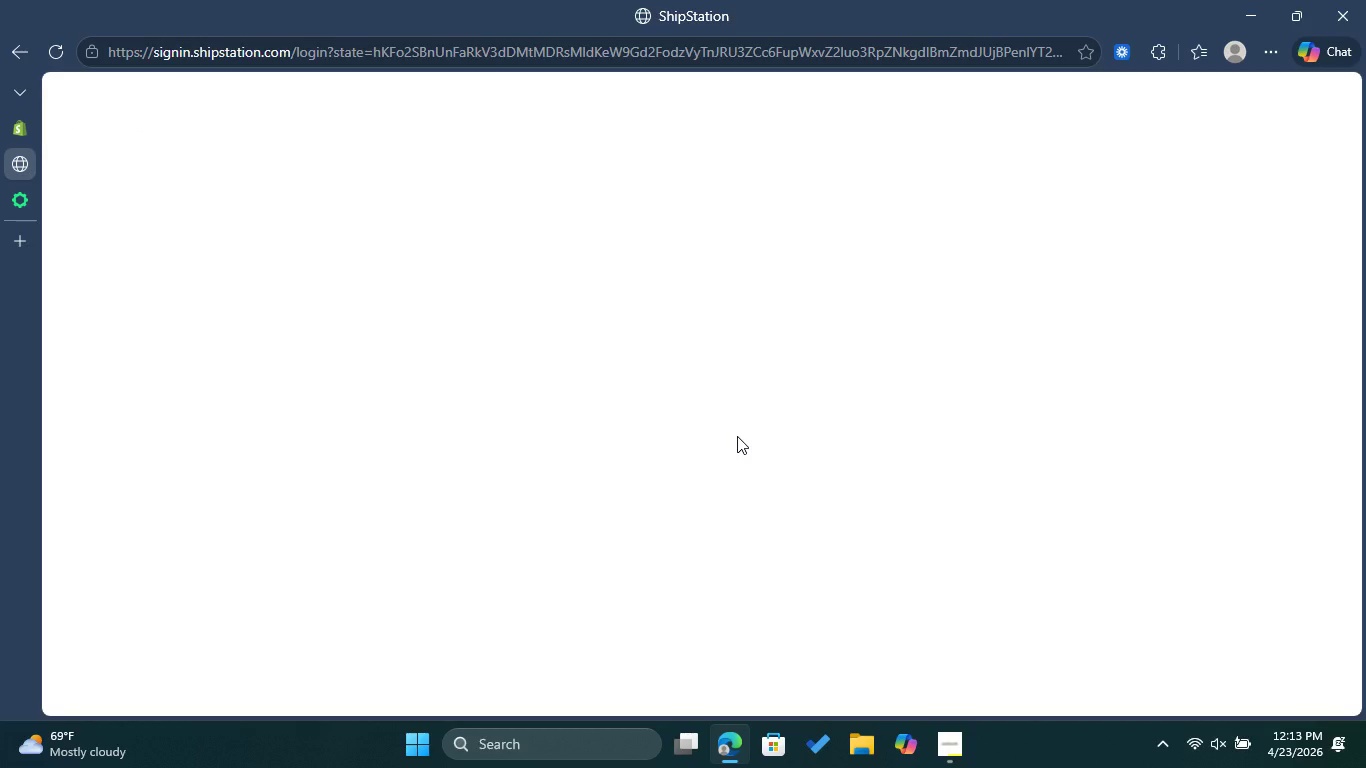 
type([redacted])
 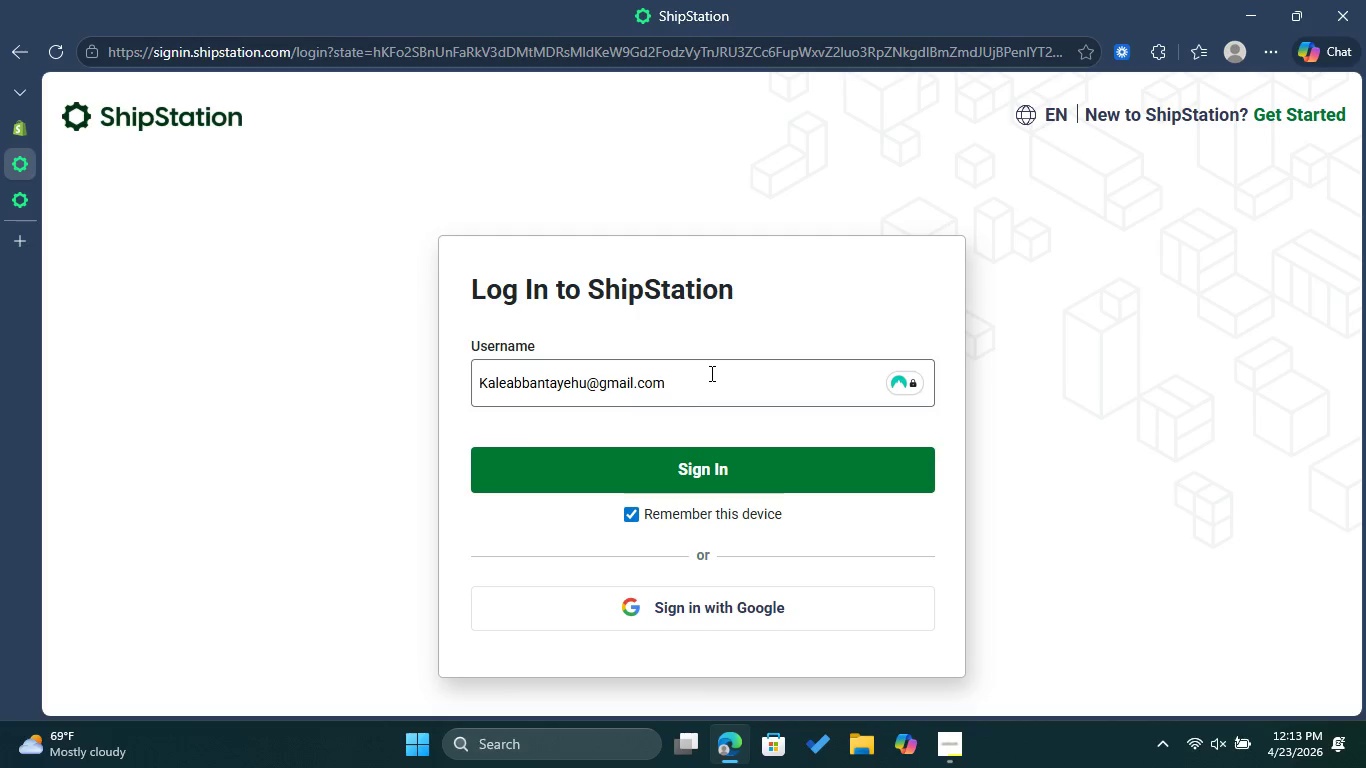 
left_click([638, 466])
 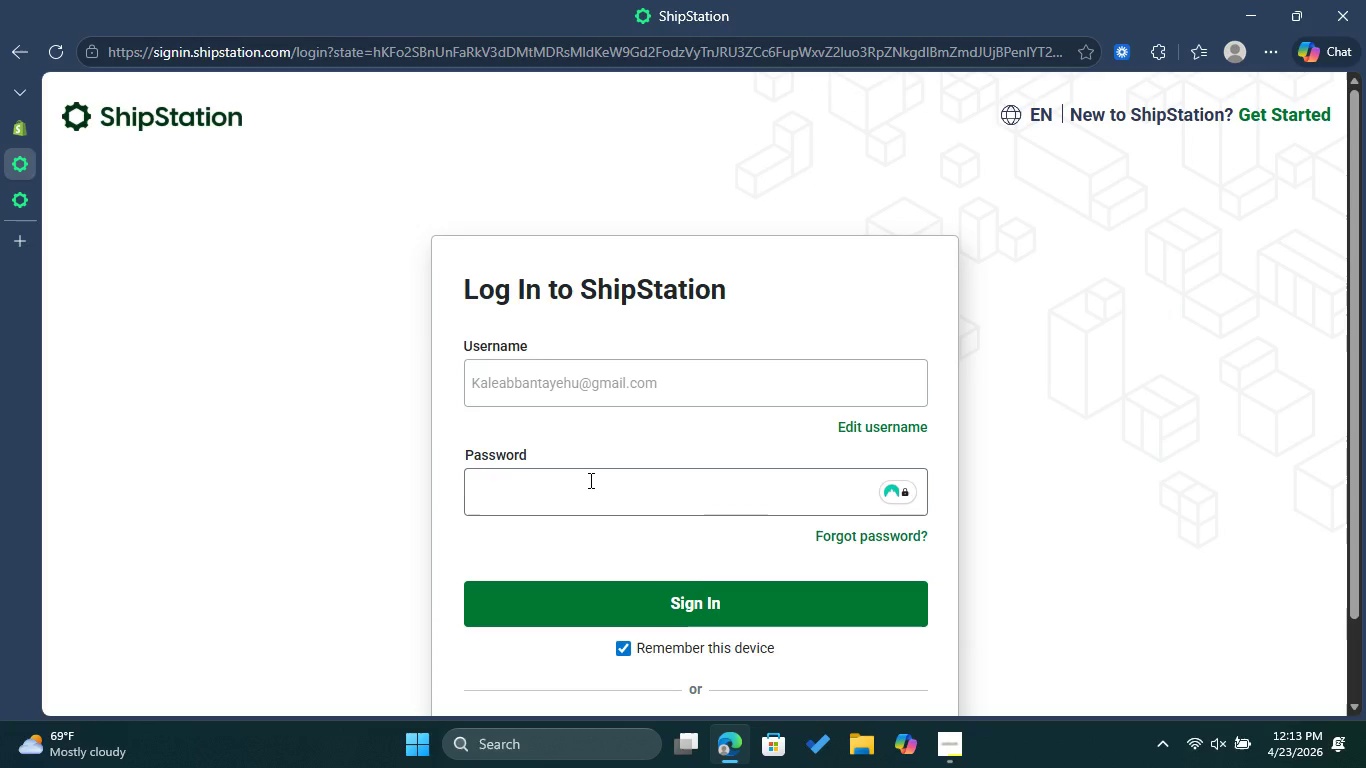 
type([redacted])
 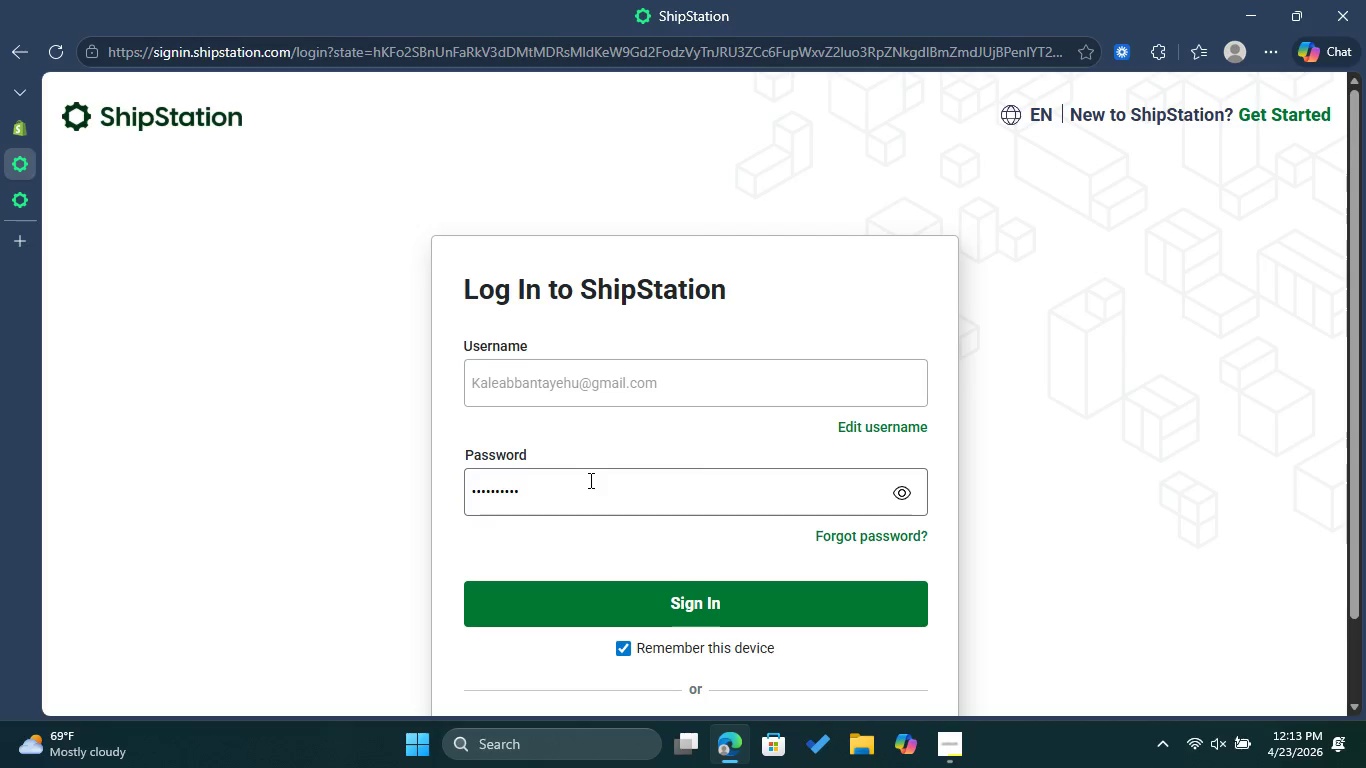 
scroll: coordinate [833, 376], scroll_direction: down, amount: 1.0
 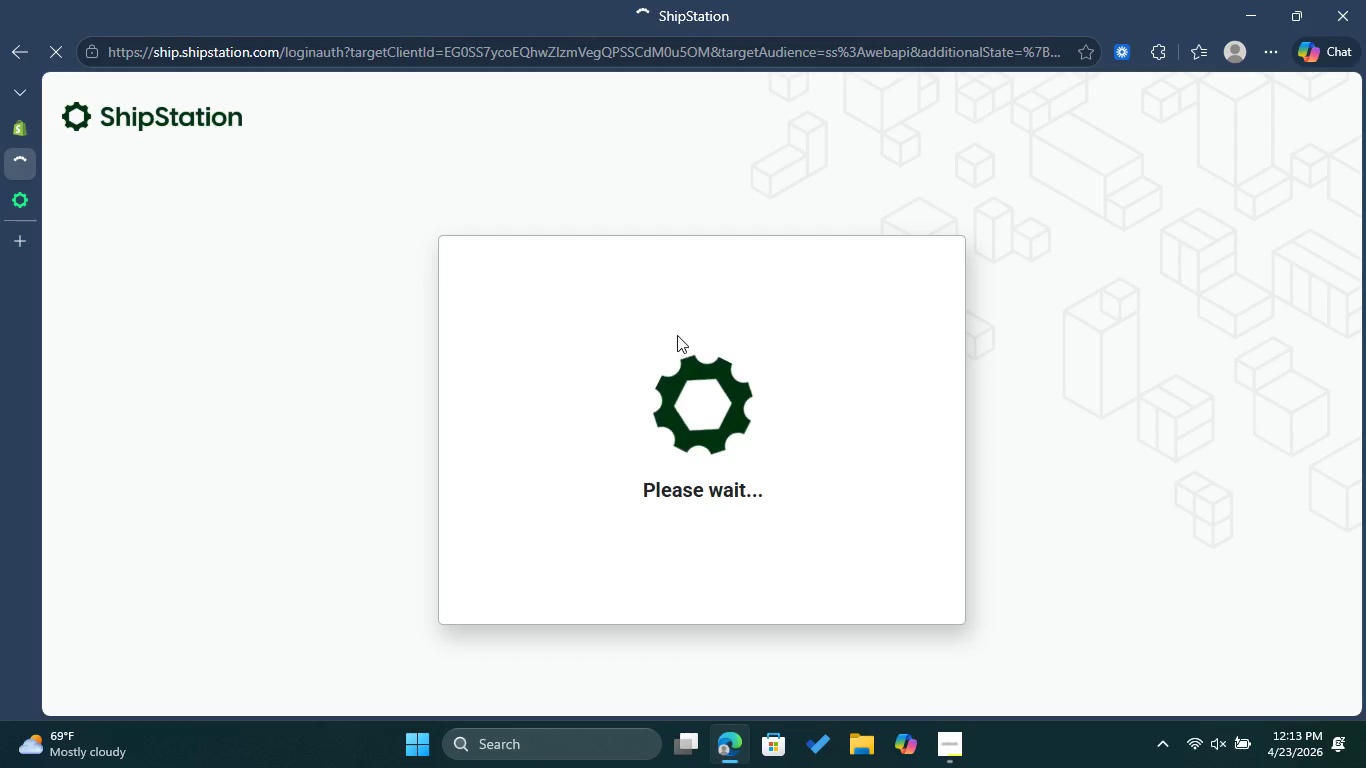 
wait(7.06)
 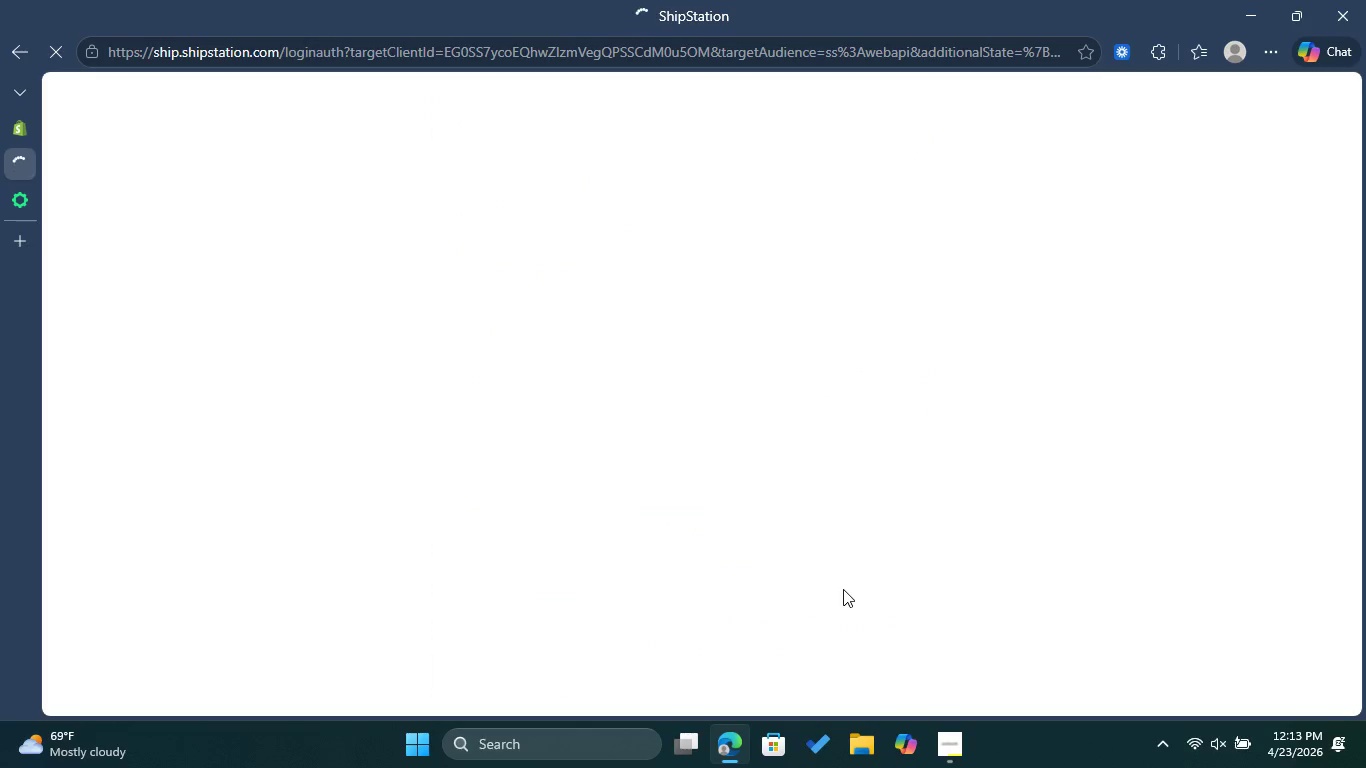 
left_click([797, 255])
 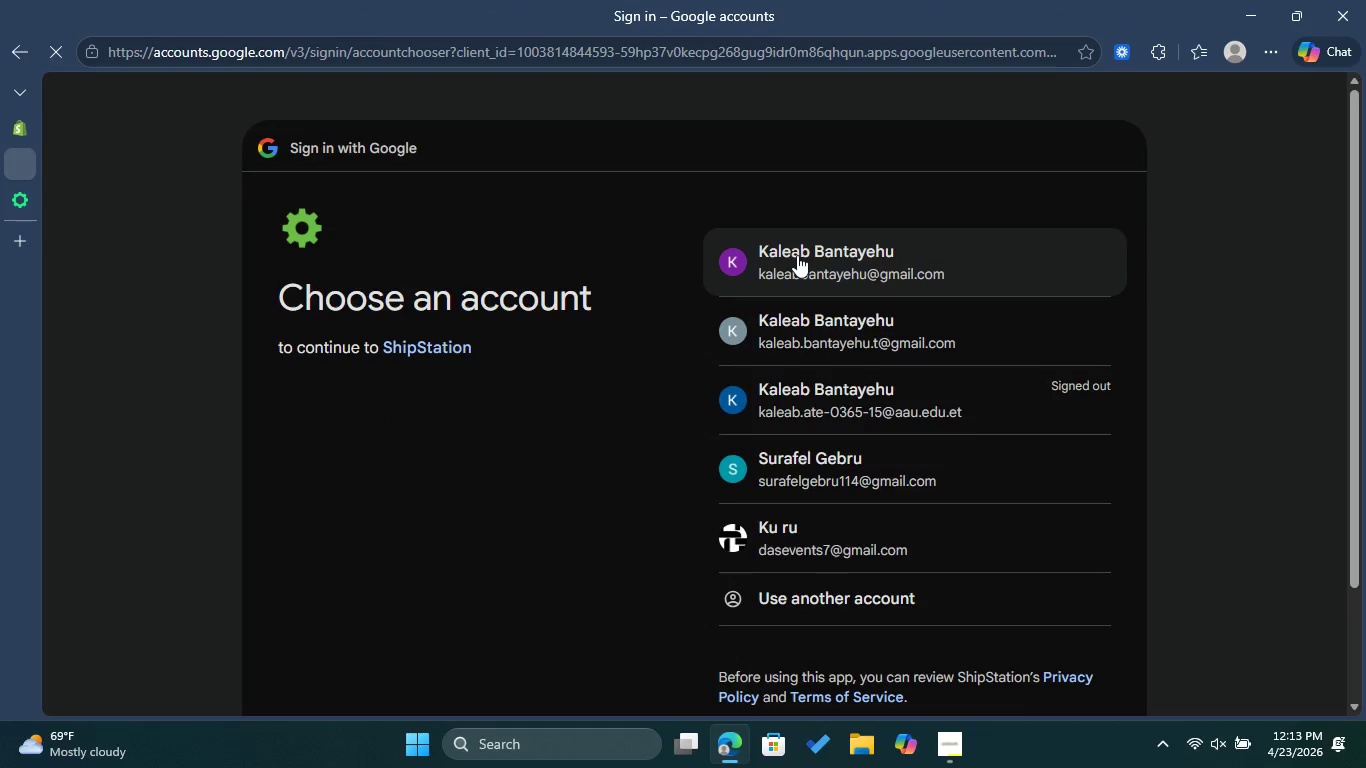 
left_click([797, 255])
 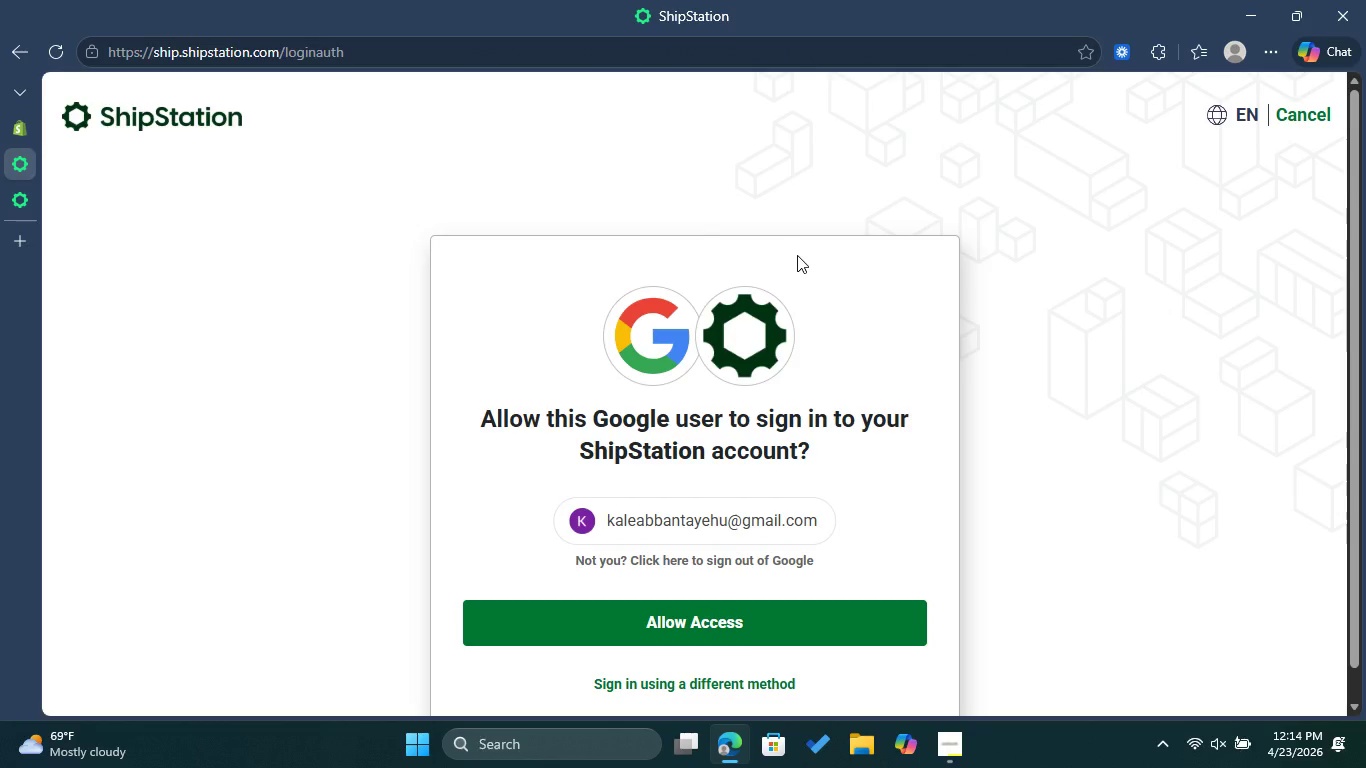 
wait(22.19)
 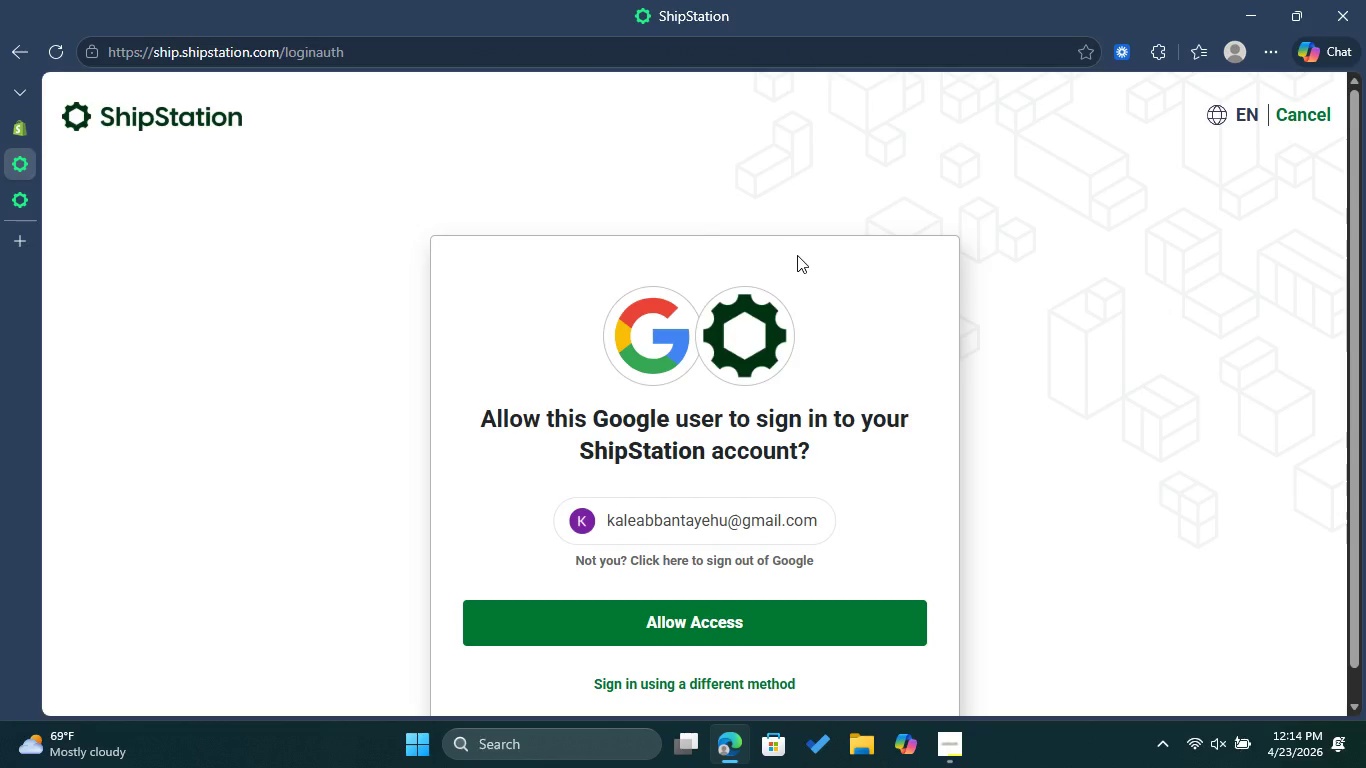 
left_click([809, 615])
 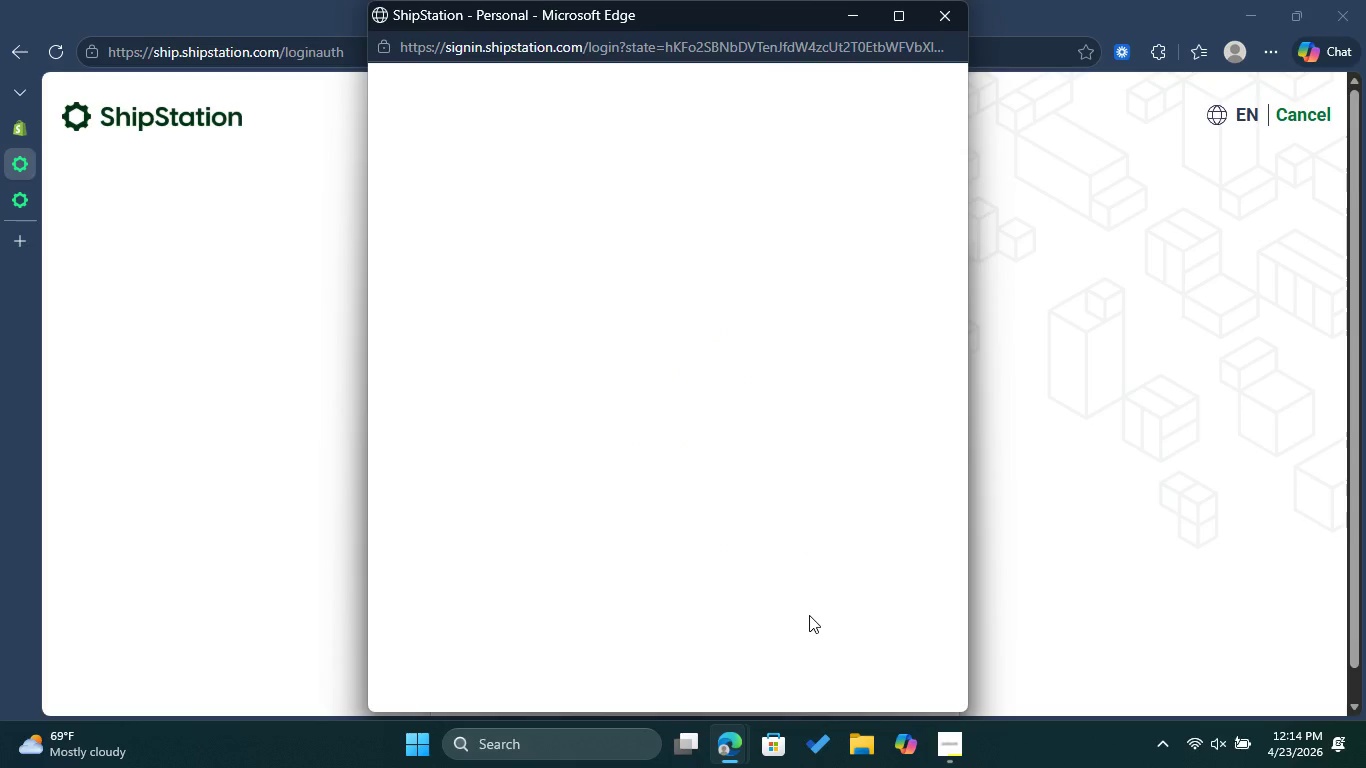 
wait(9.3)
 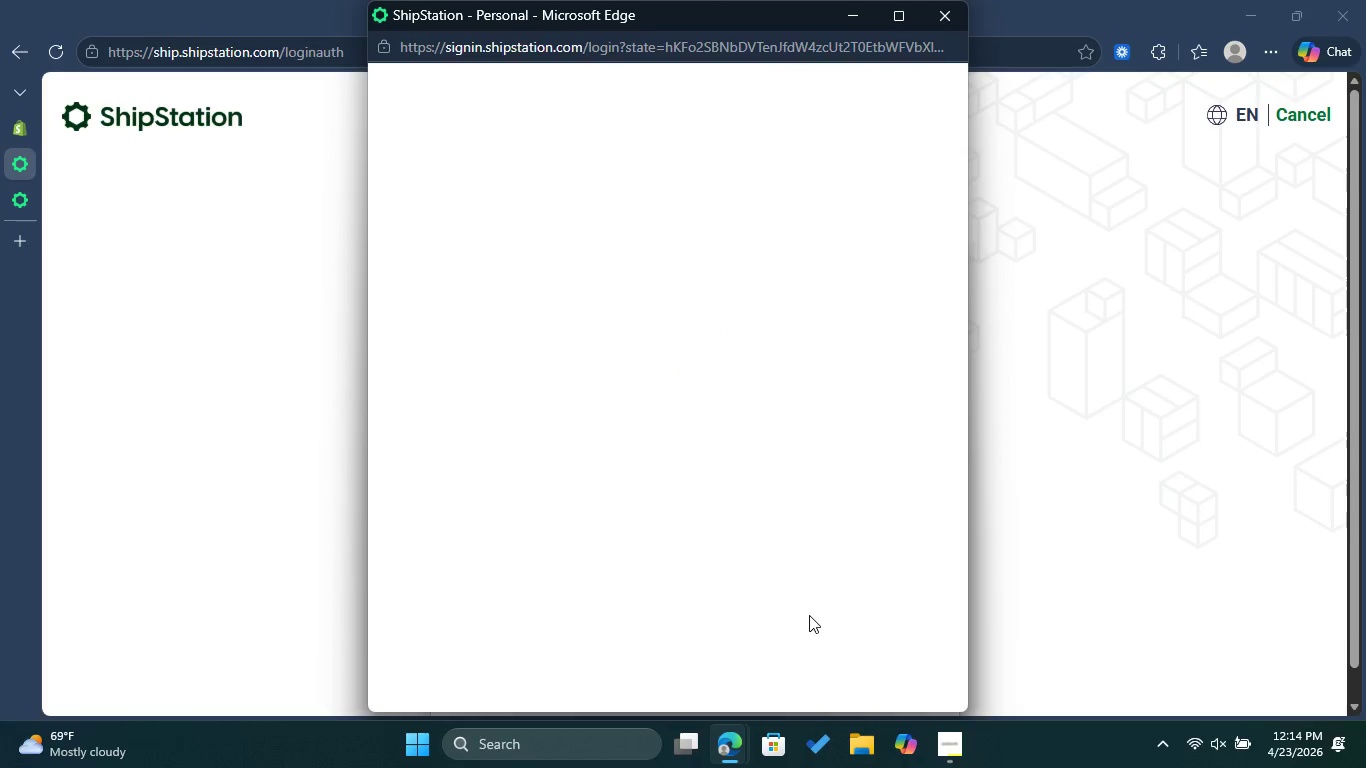 
type([redacted])
 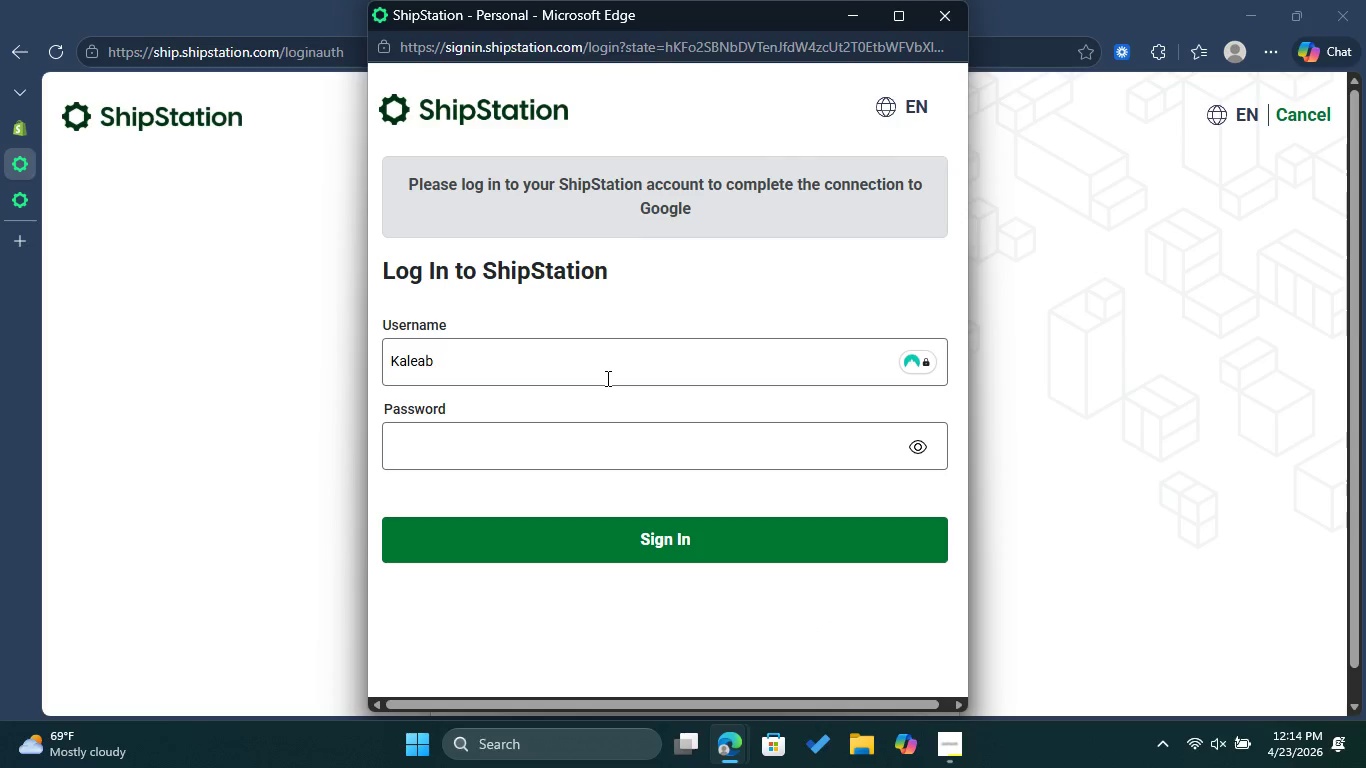 
type([redacted])
 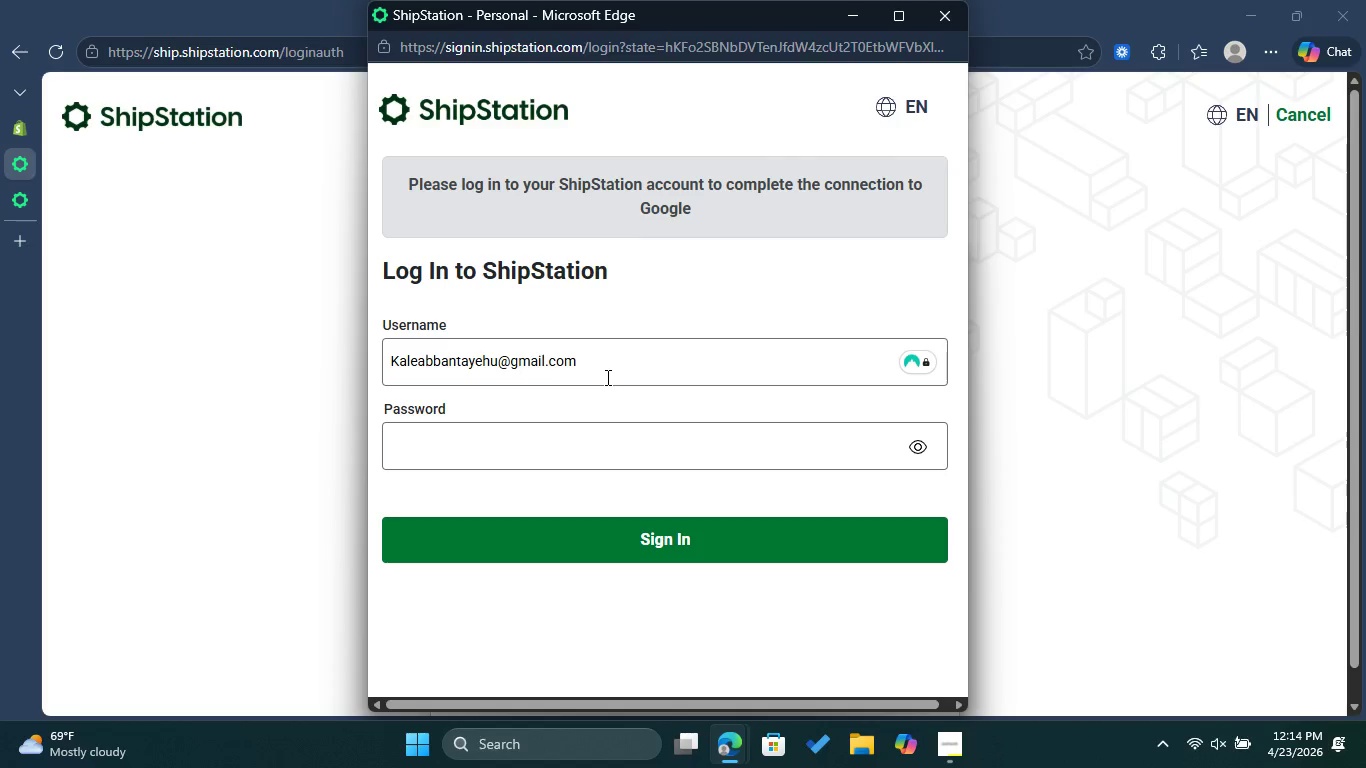 
left_click([583, 451])
 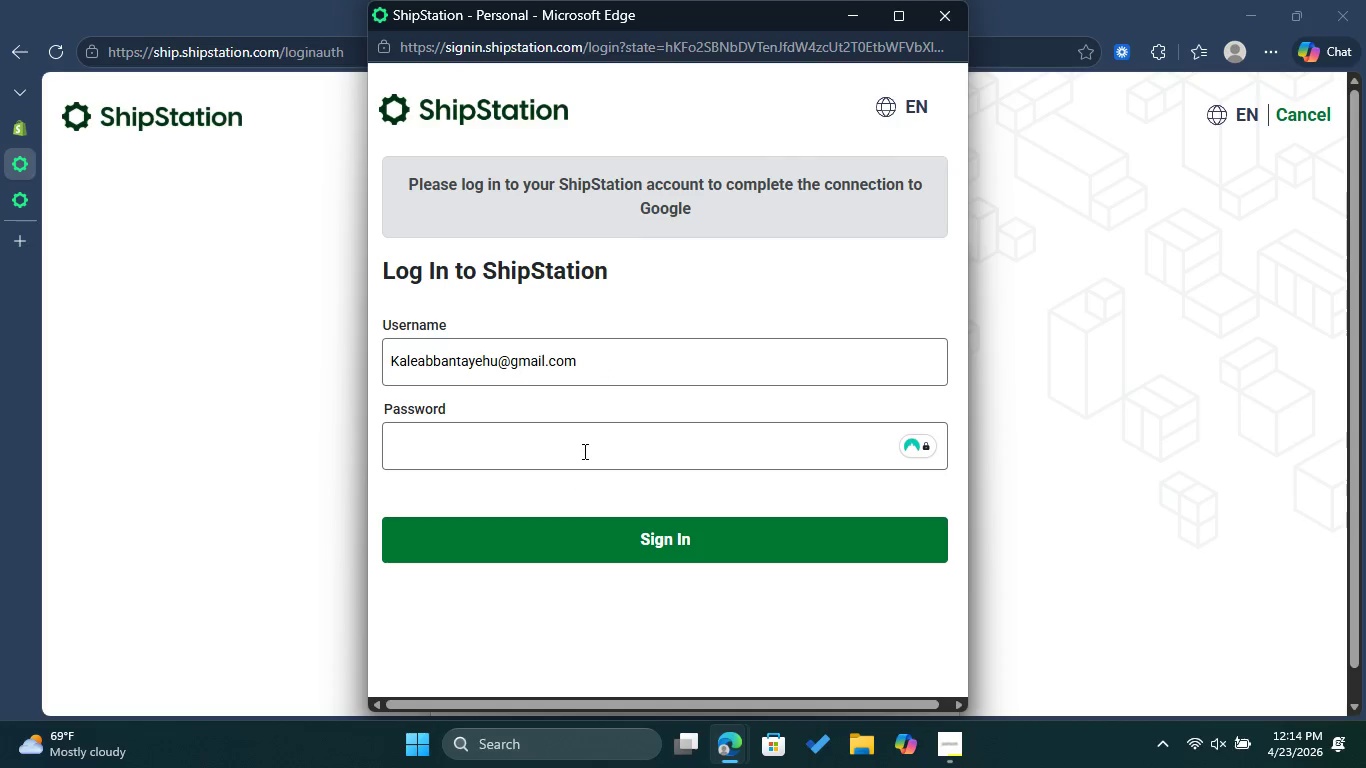 
type([redacted])
 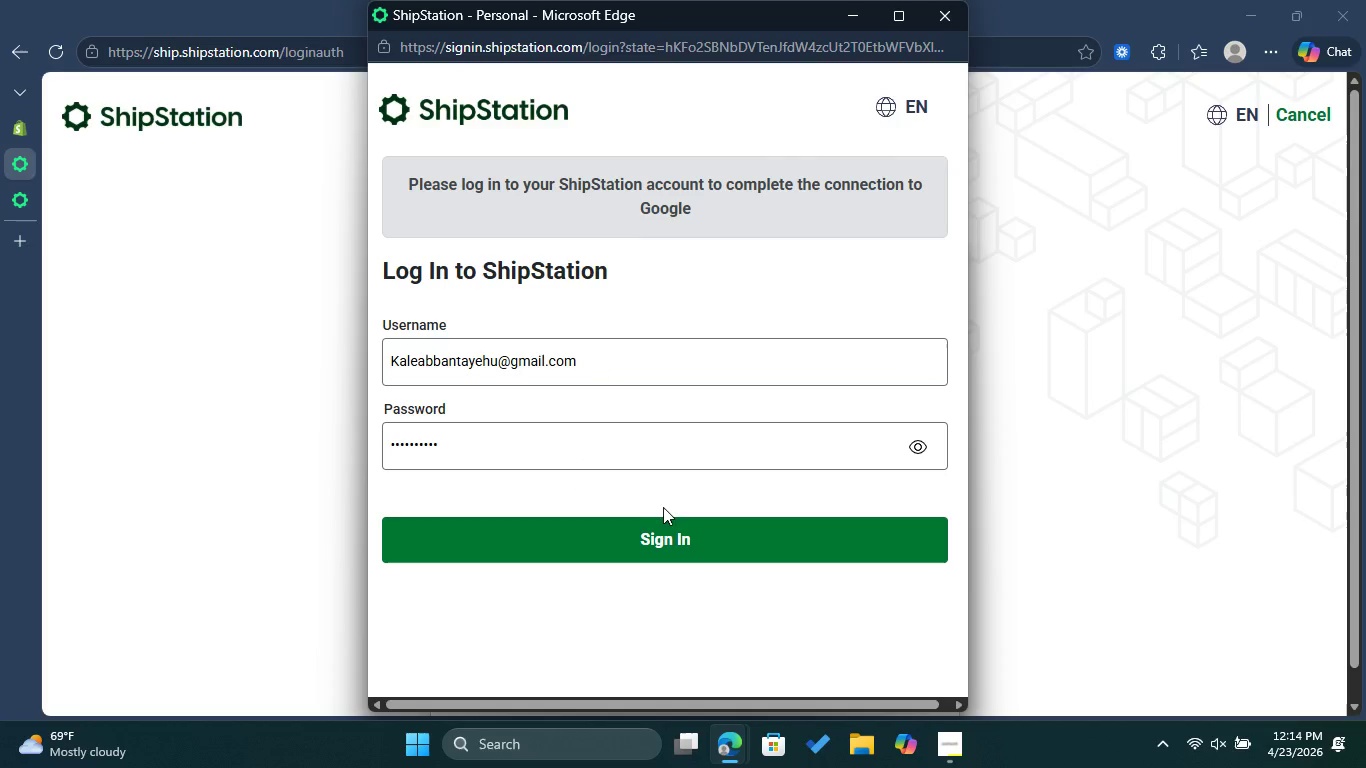 
wait(5.84)
 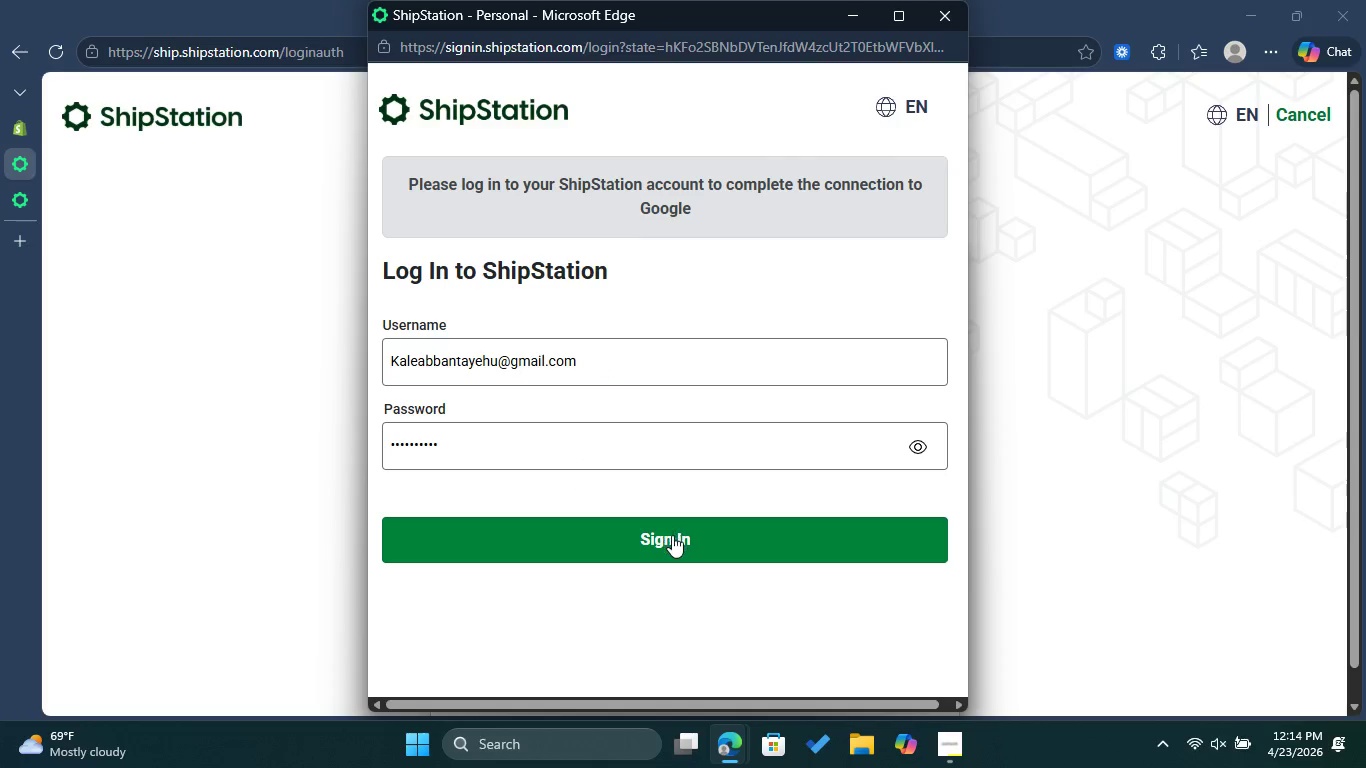 
left_click([949, 25])
 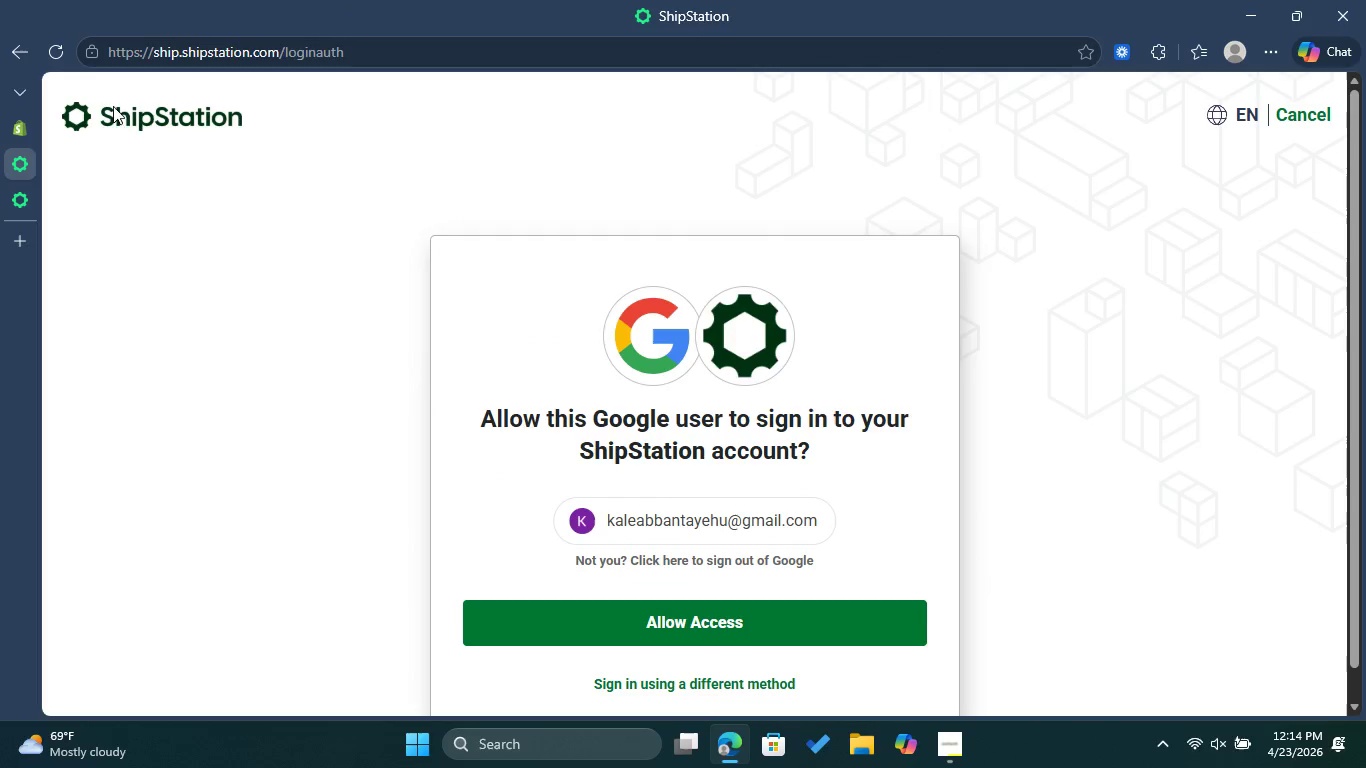 
left_click([12, 39])
 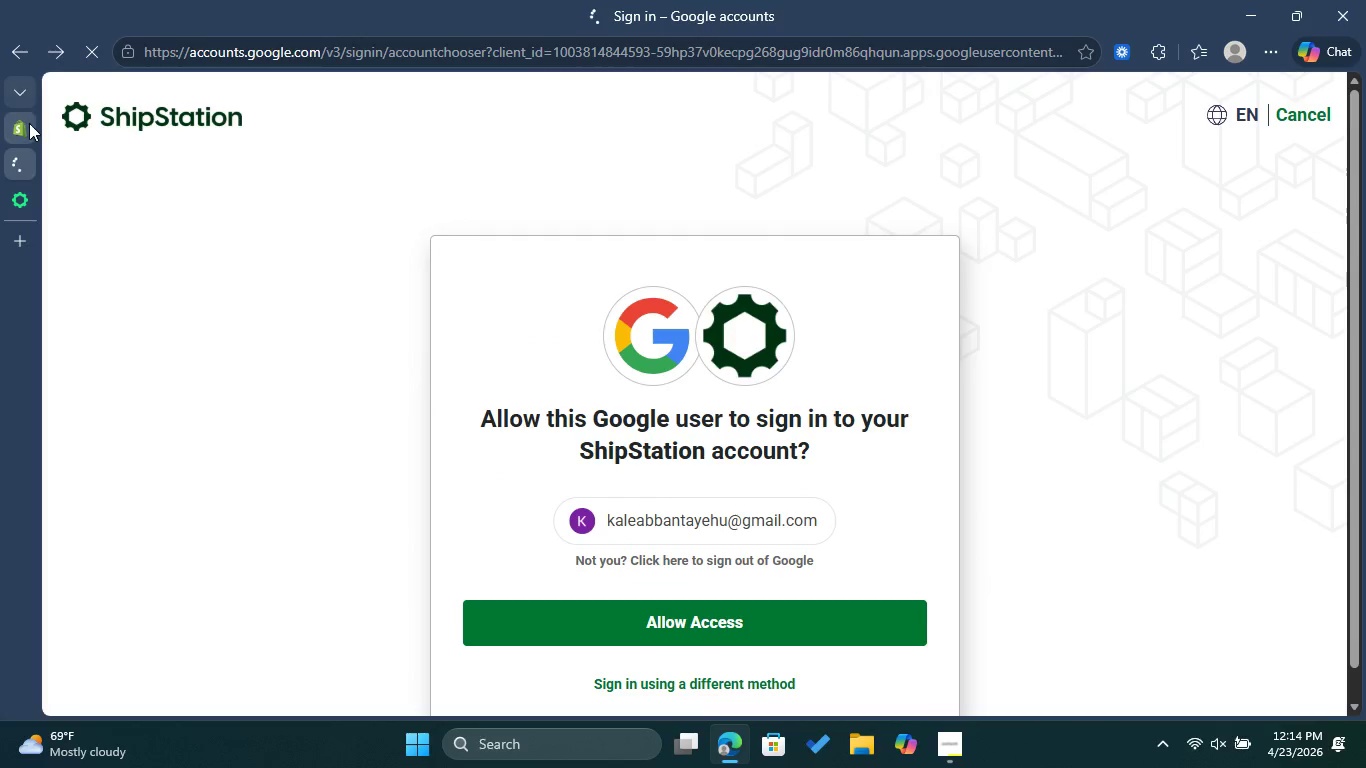 
left_click([29, 123])
 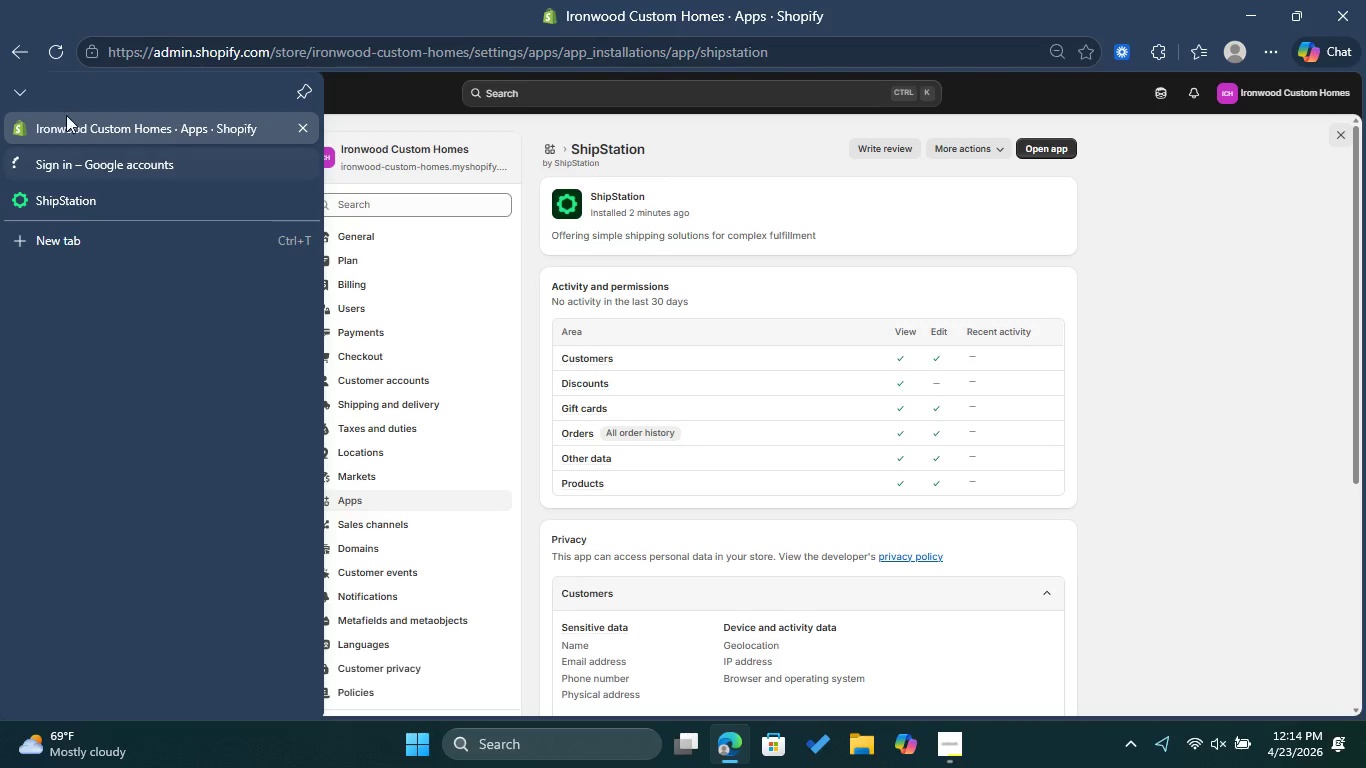 
wait(5.67)
 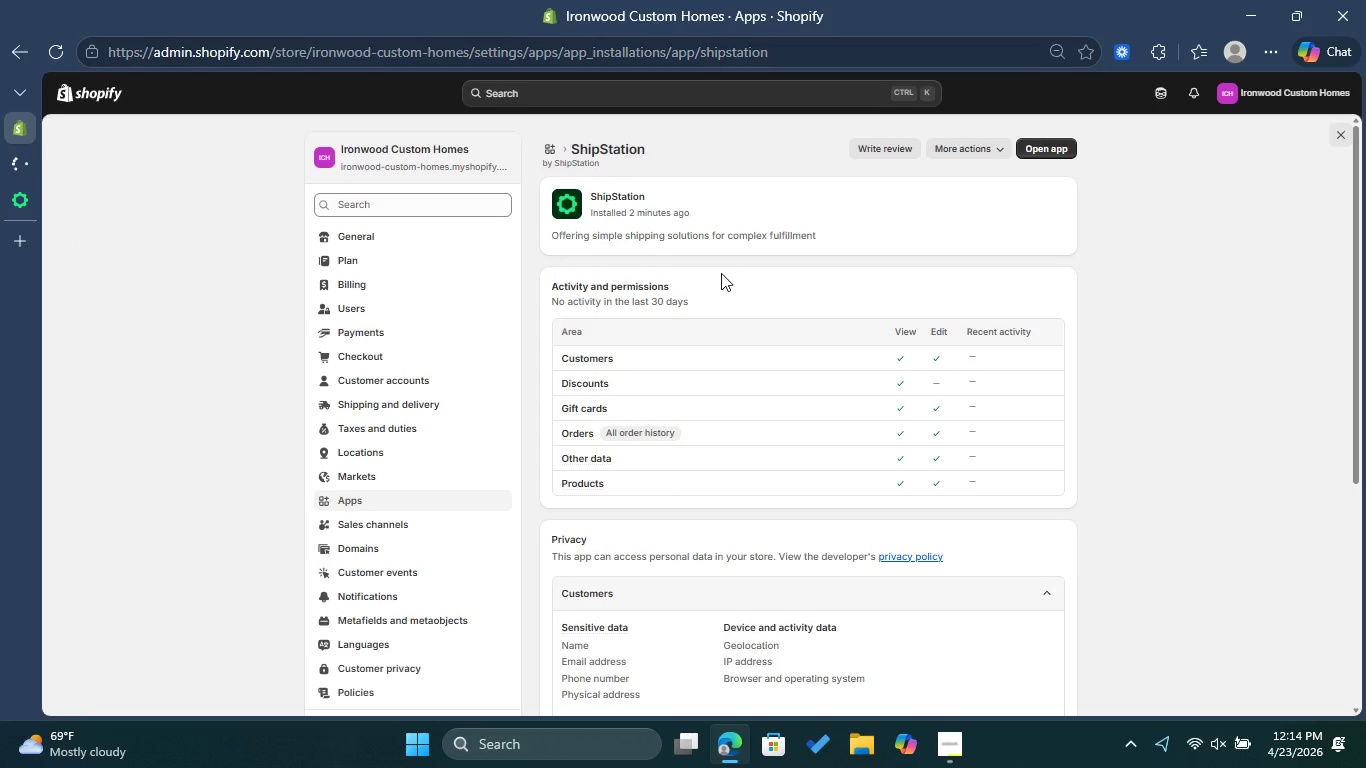 
left_click([106, 94])
 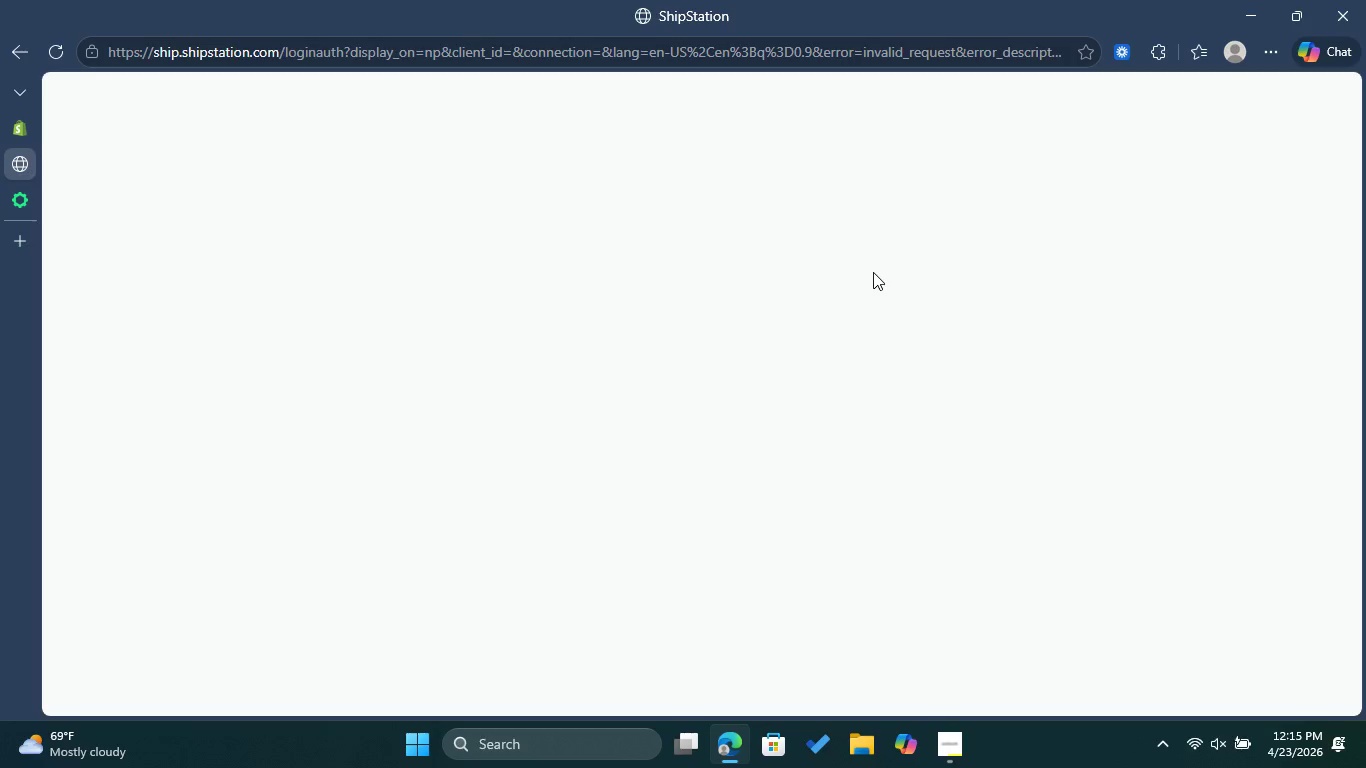 
wait(34.94)
 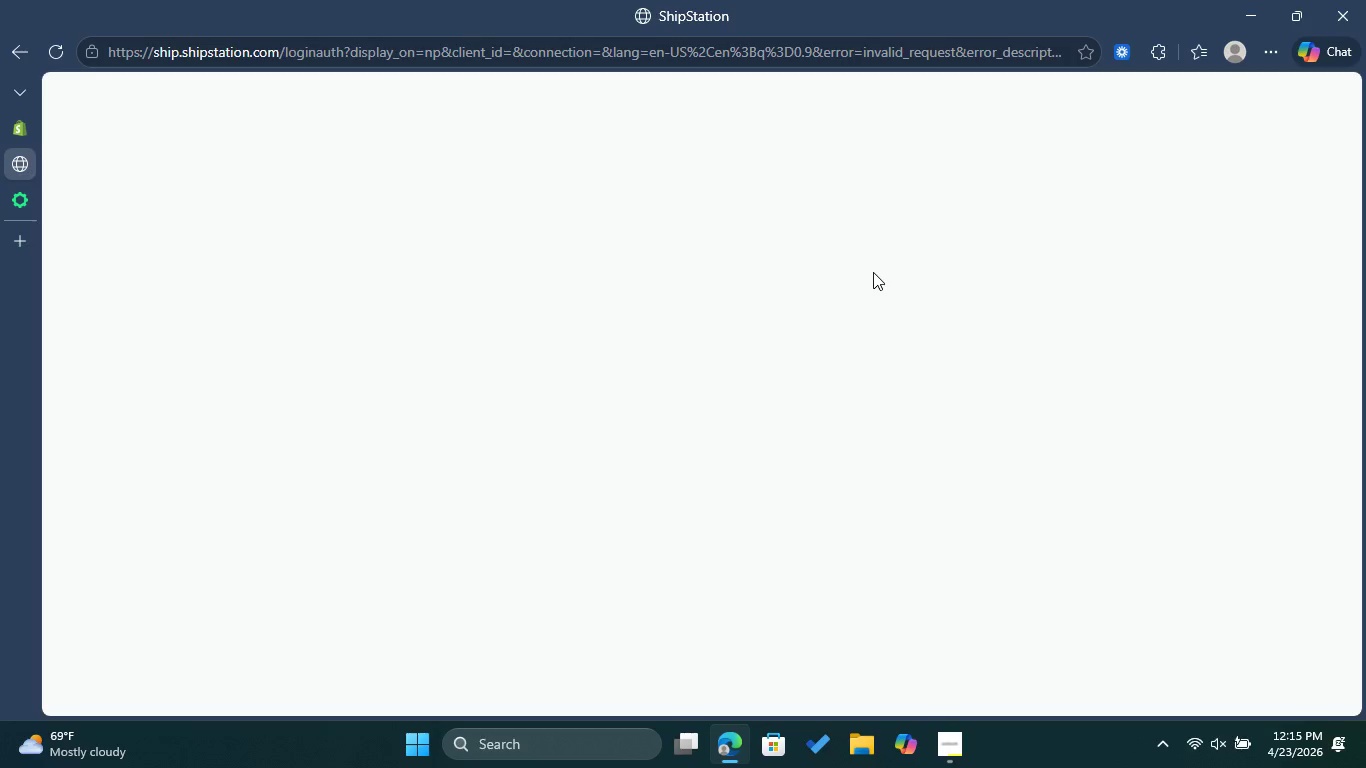 
left_click([54, 55])
 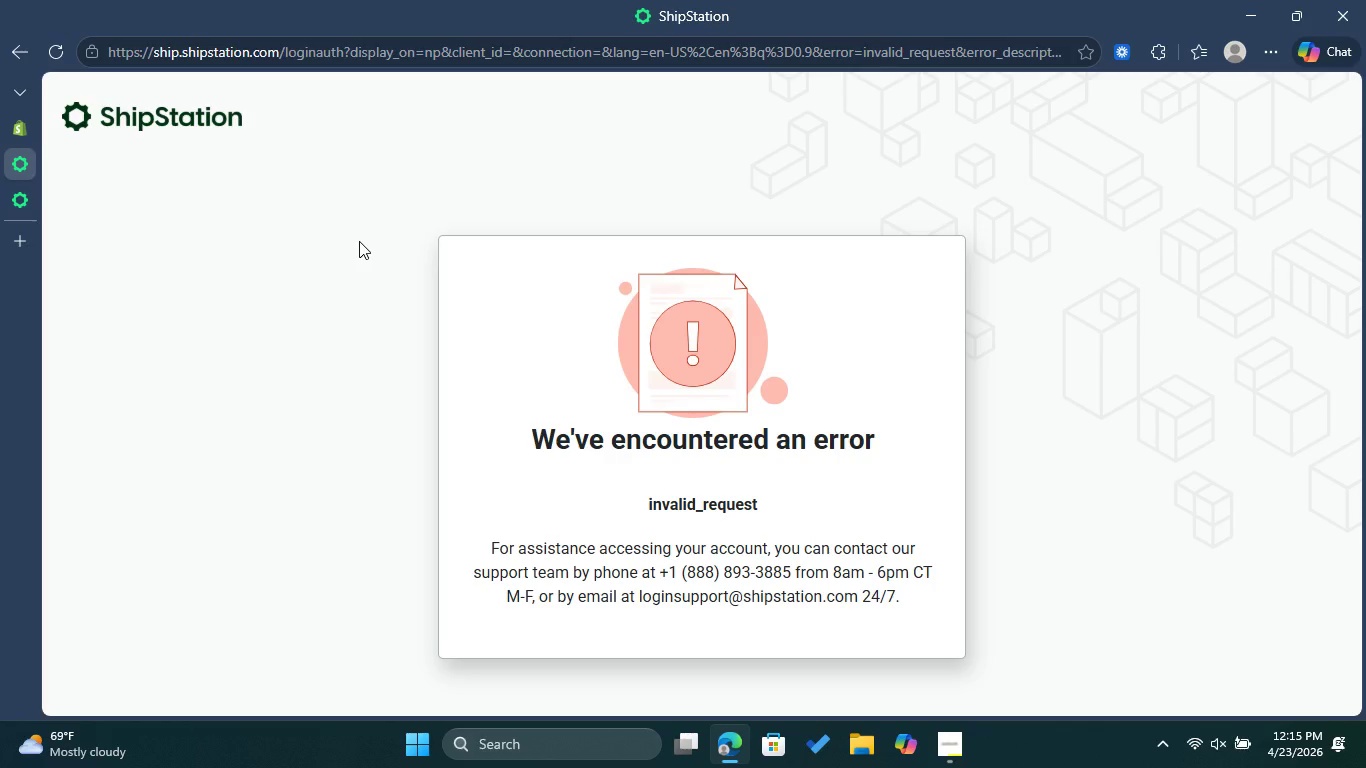 
wait(5.59)
 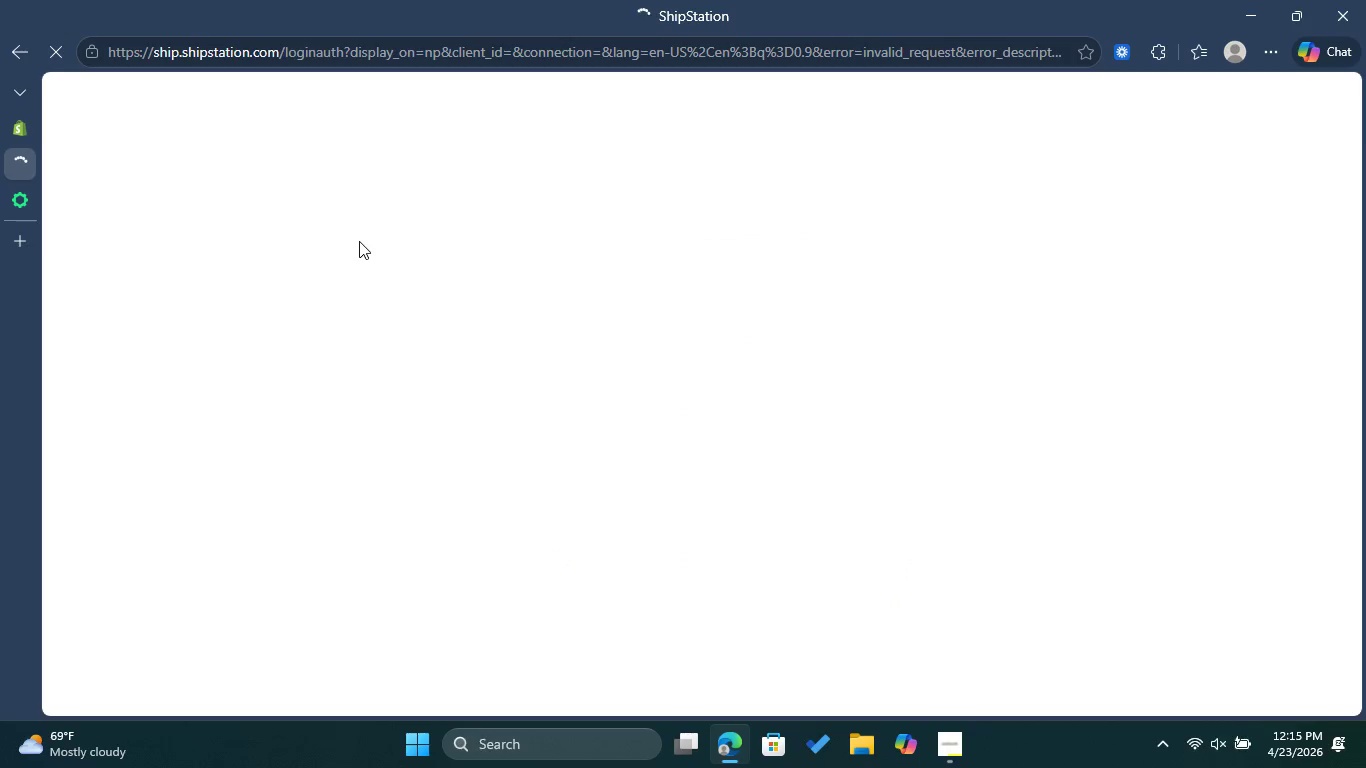 
left_click([21, 131])
 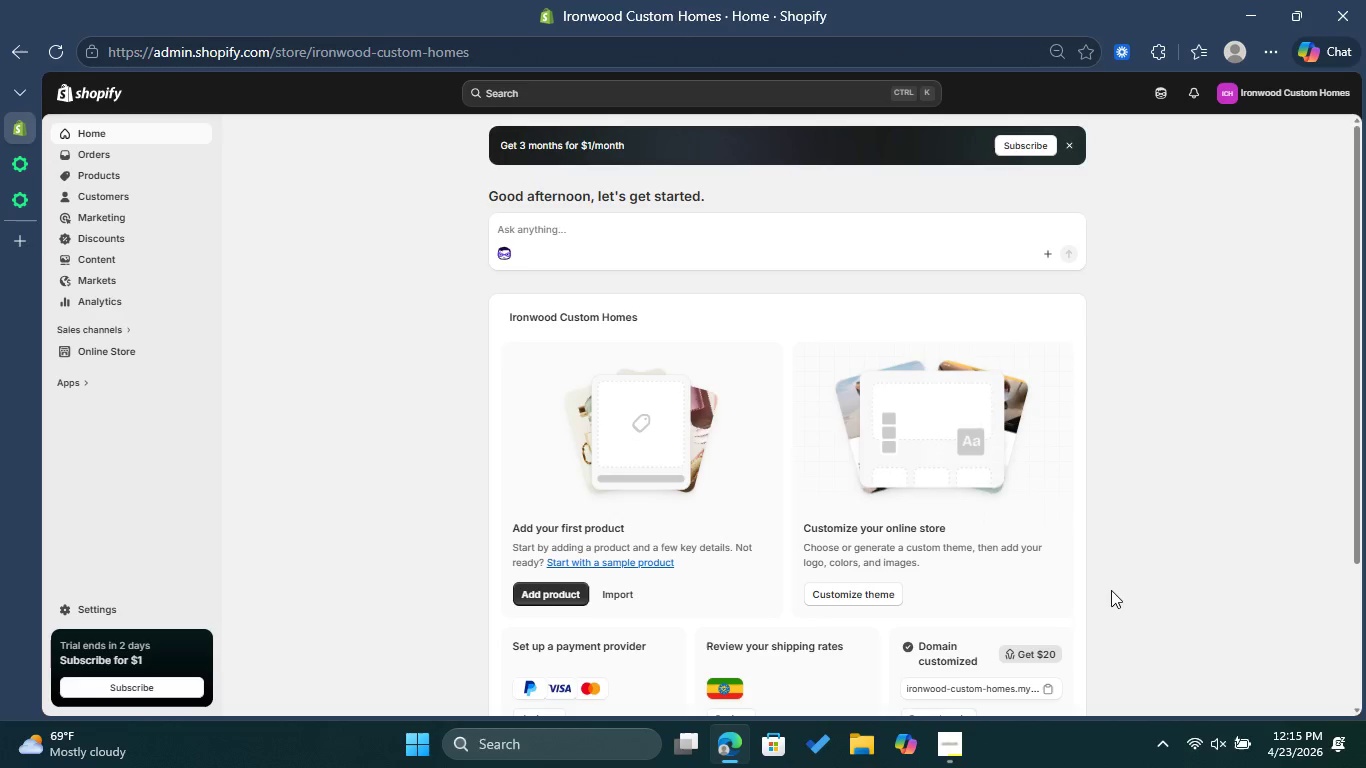 
wait(5.2)
 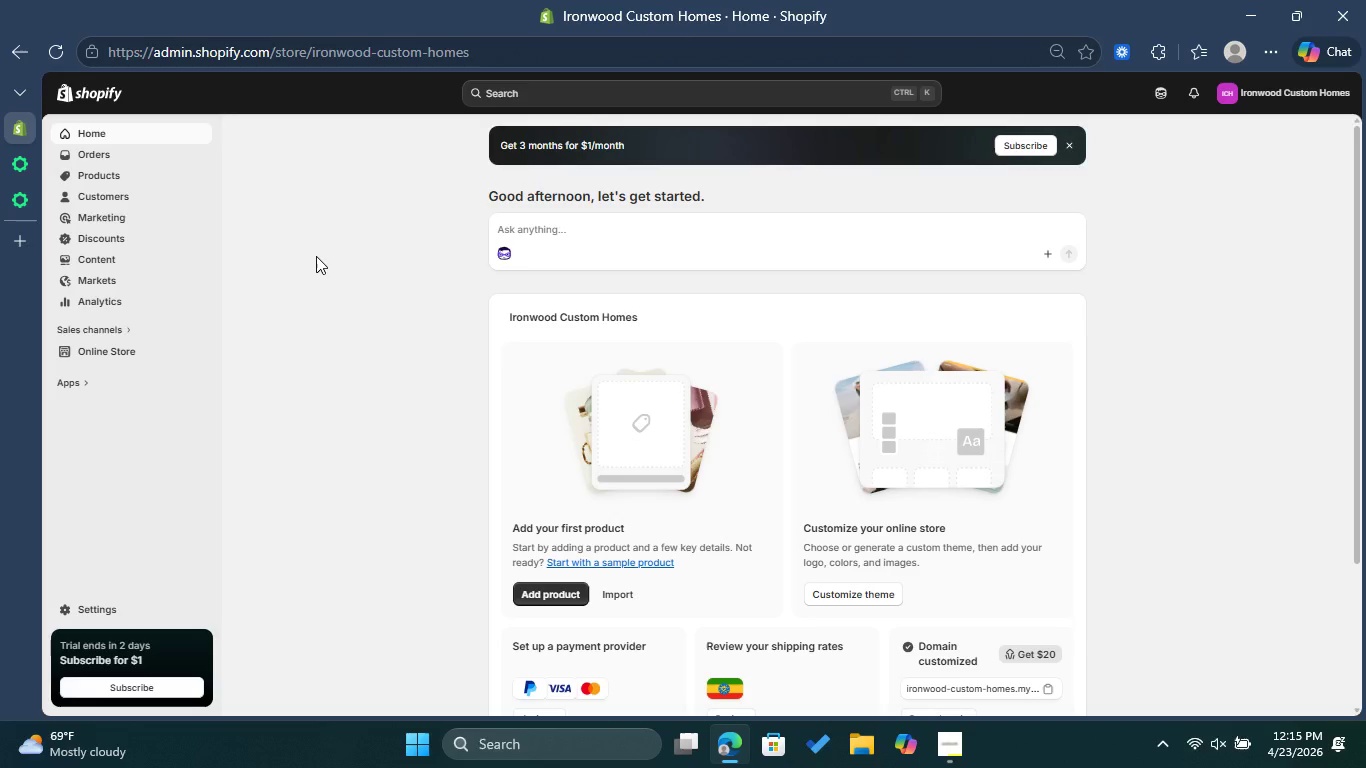 
left_click([15, 159])
 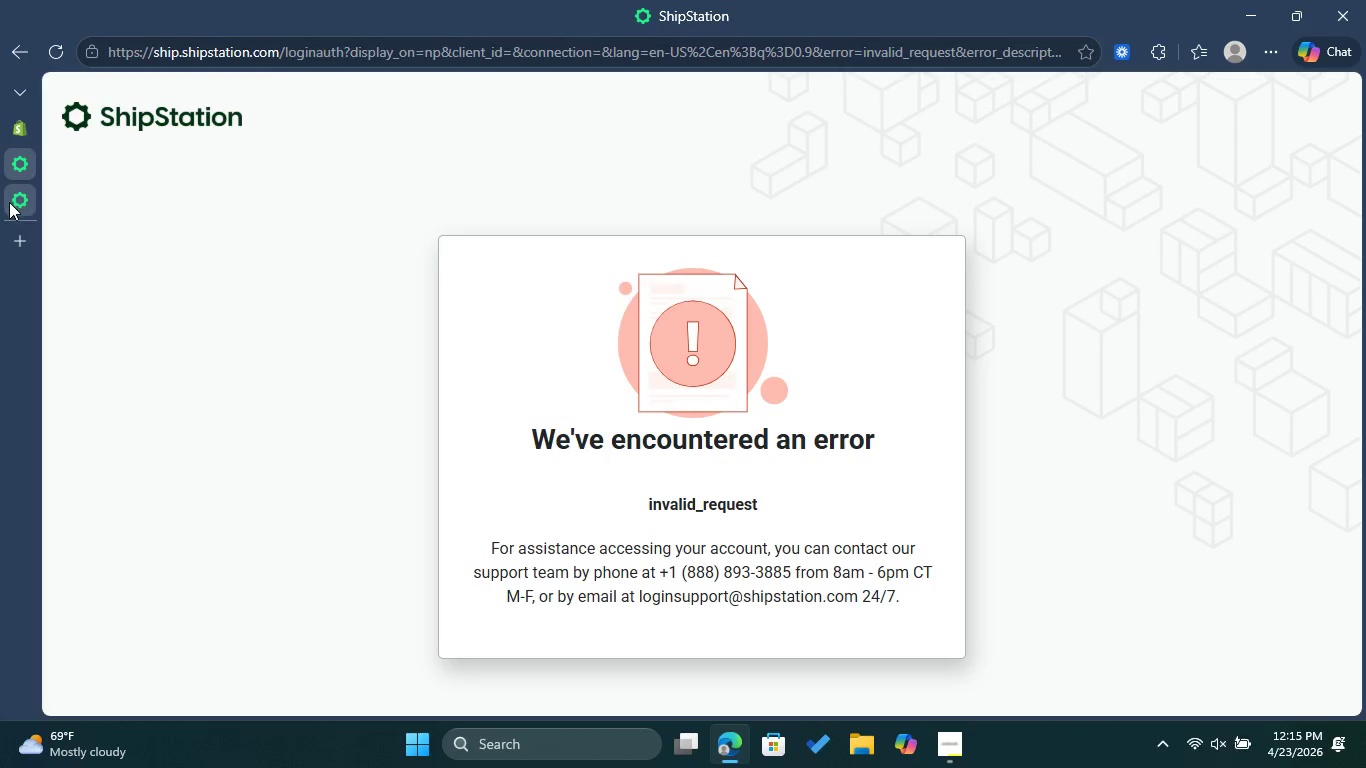 
left_click([9, 202])
 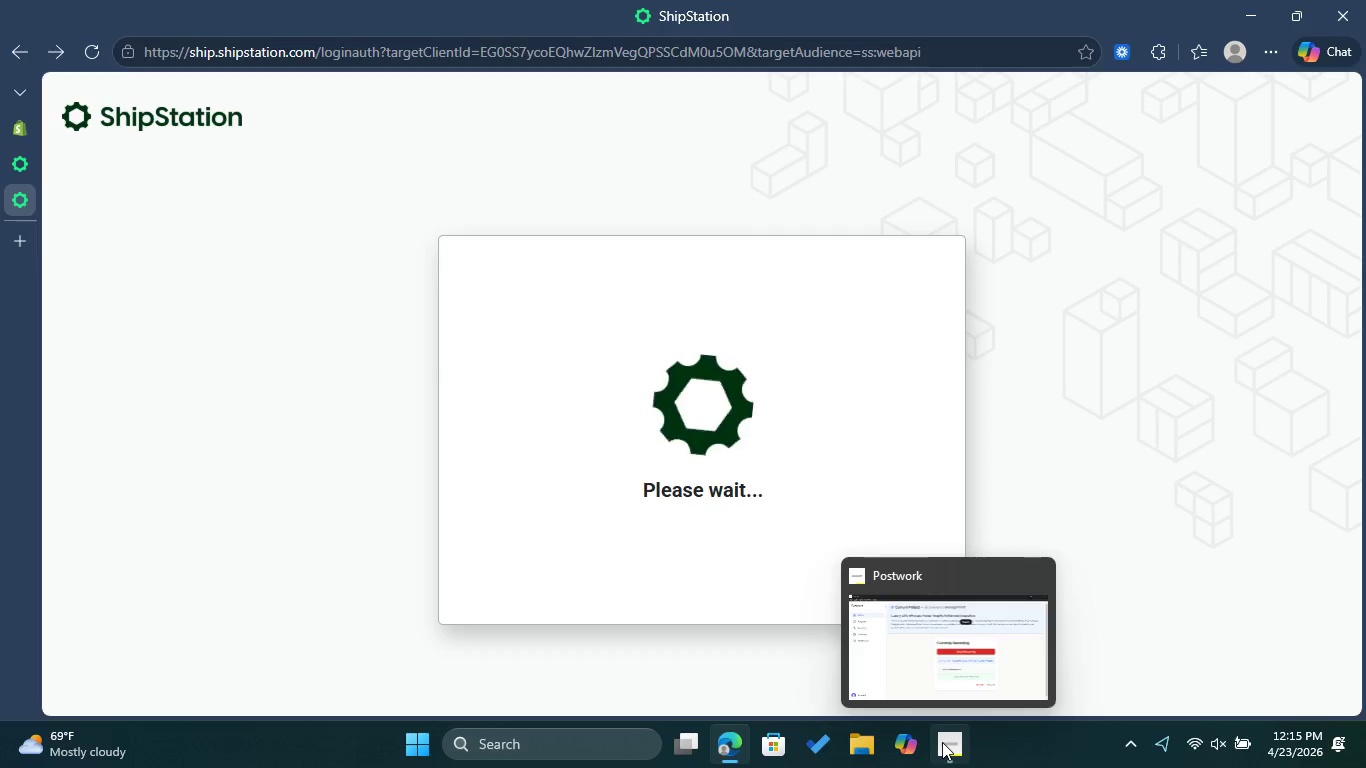 
wait(6.45)
 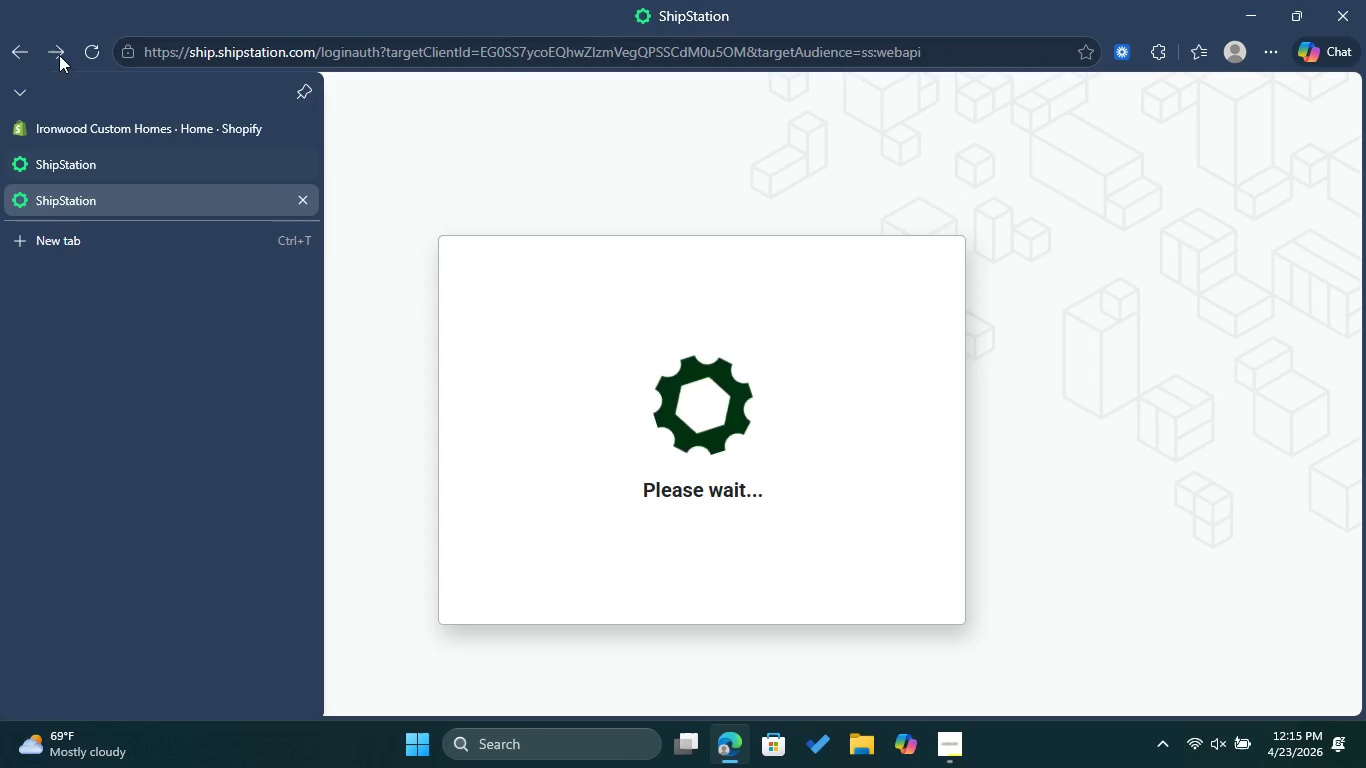 
left_click([942, 742])